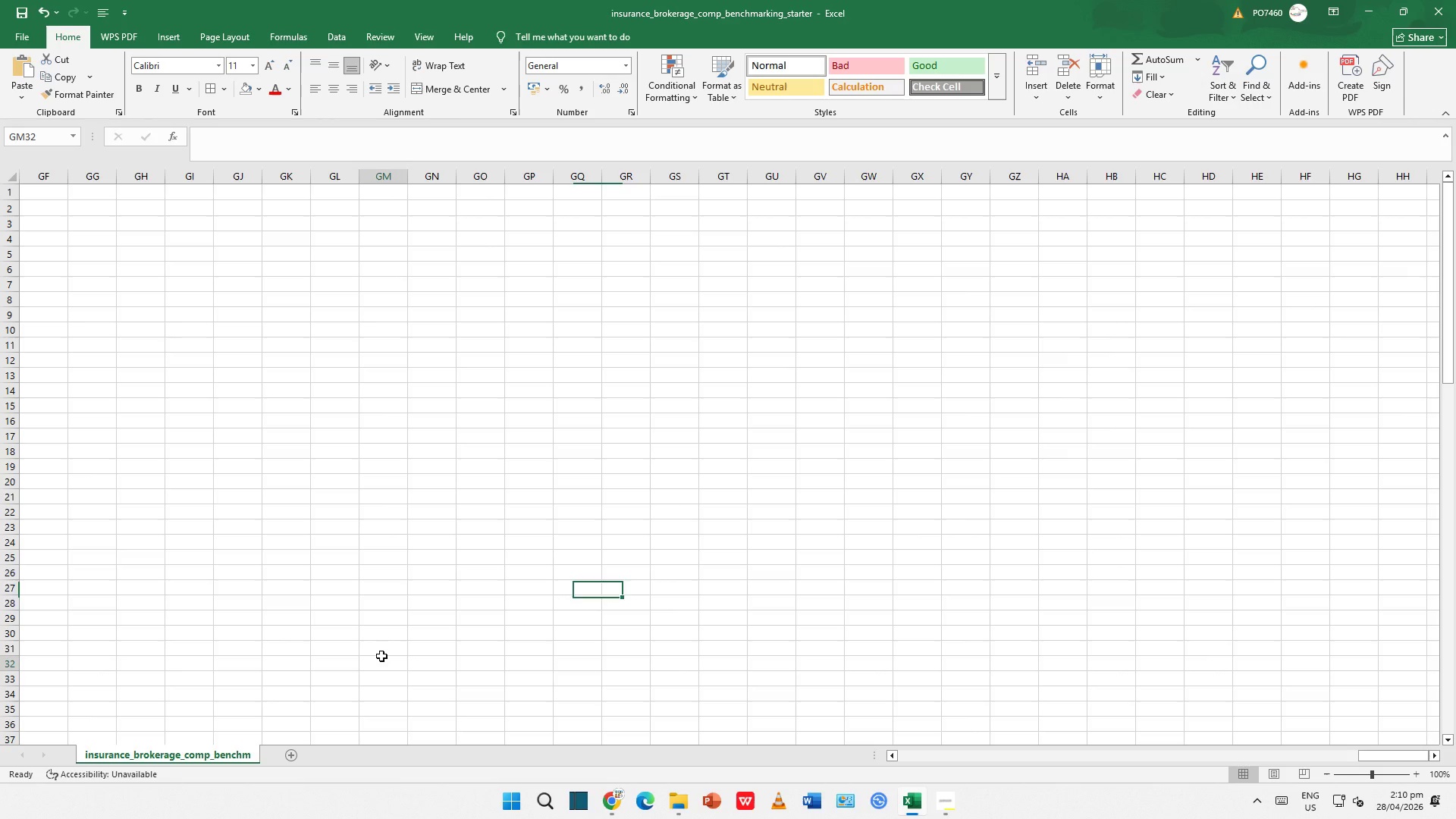 
key(Control+Z)
 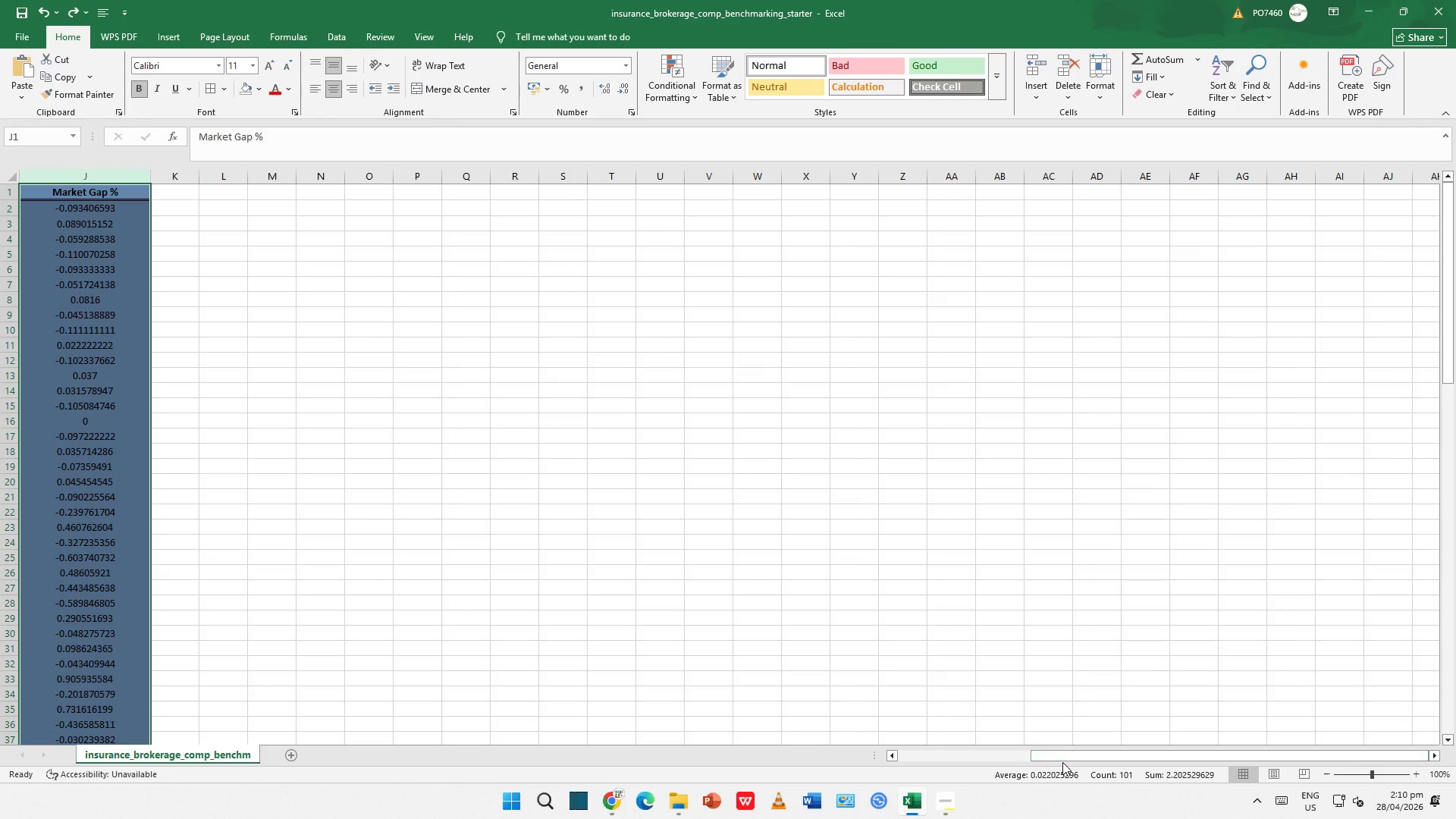 
left_click_drag(start_coordinate=[1059, 759], to_coordinate=[638, 775])
 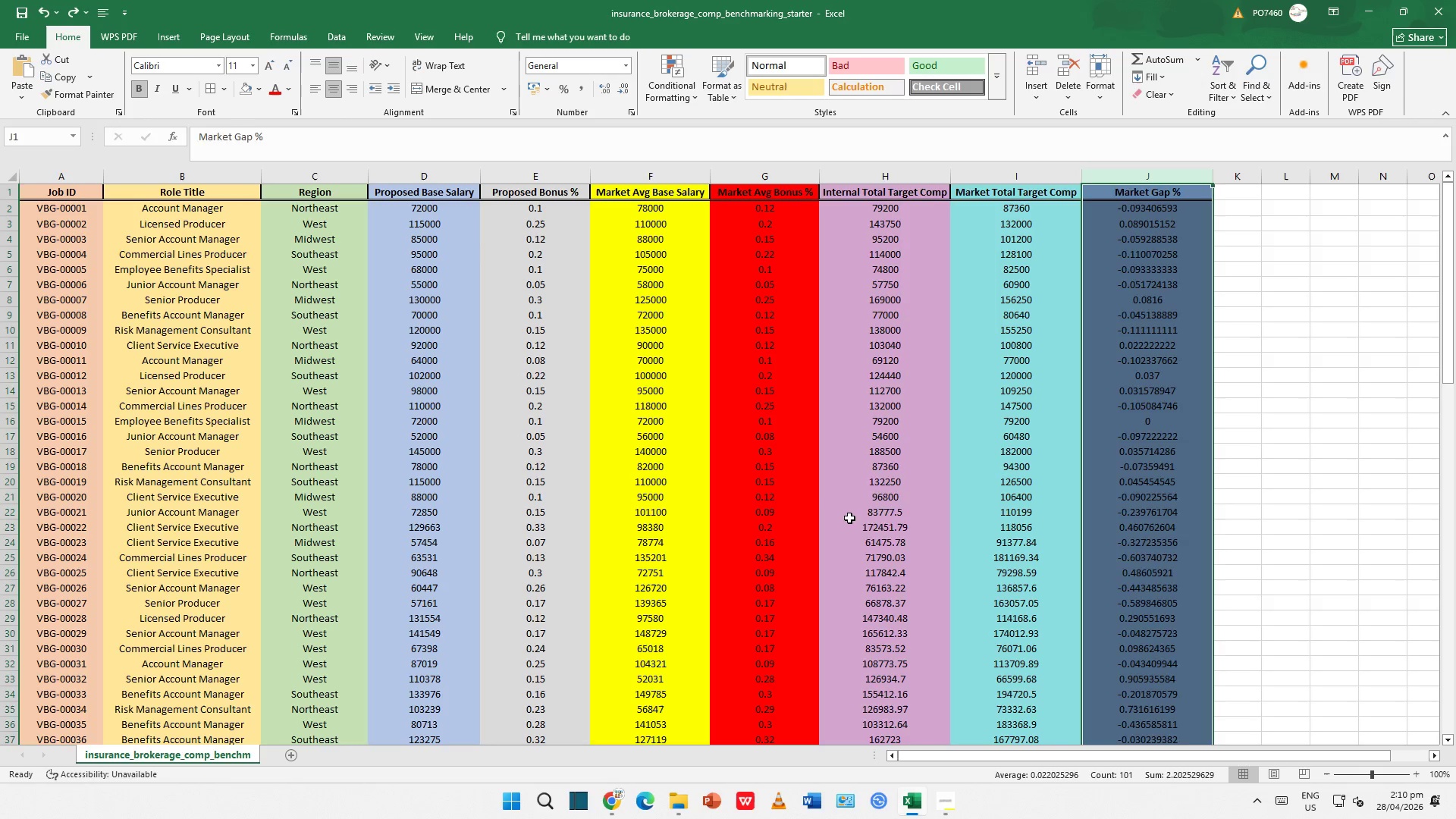 
left_click([849, 518])
 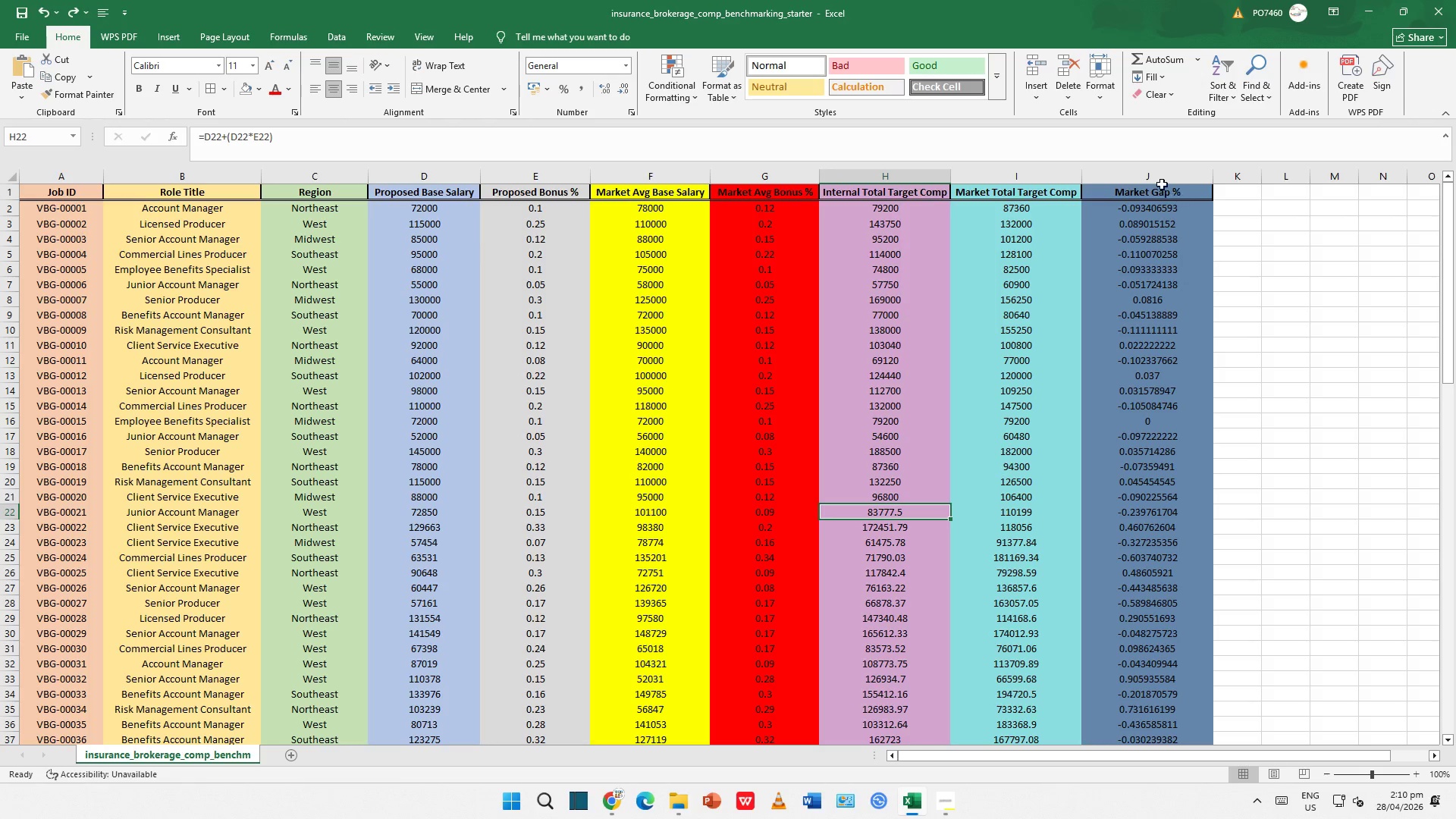 
left_click([1149, 177])
 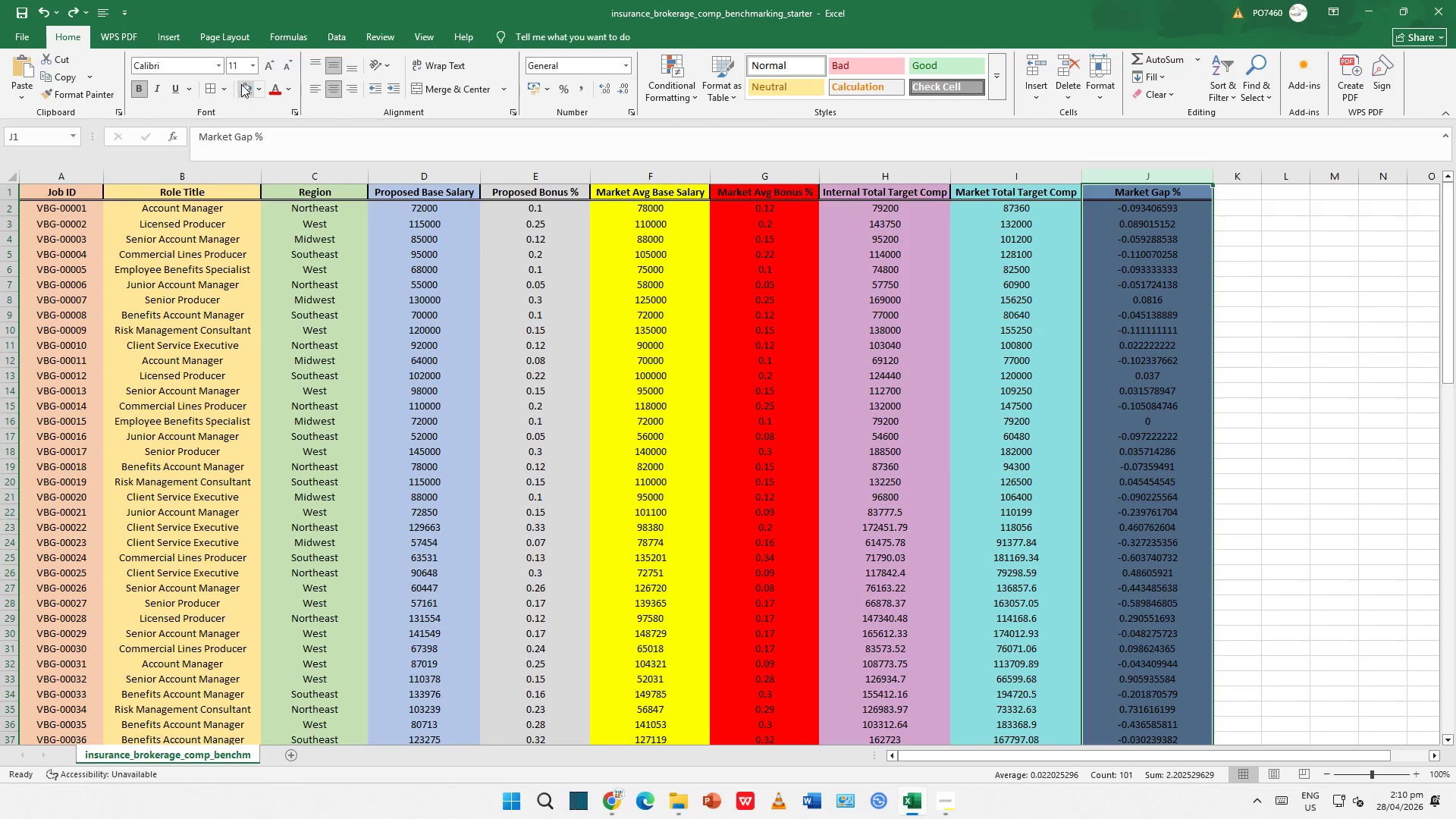 
left_click([241, 84])
 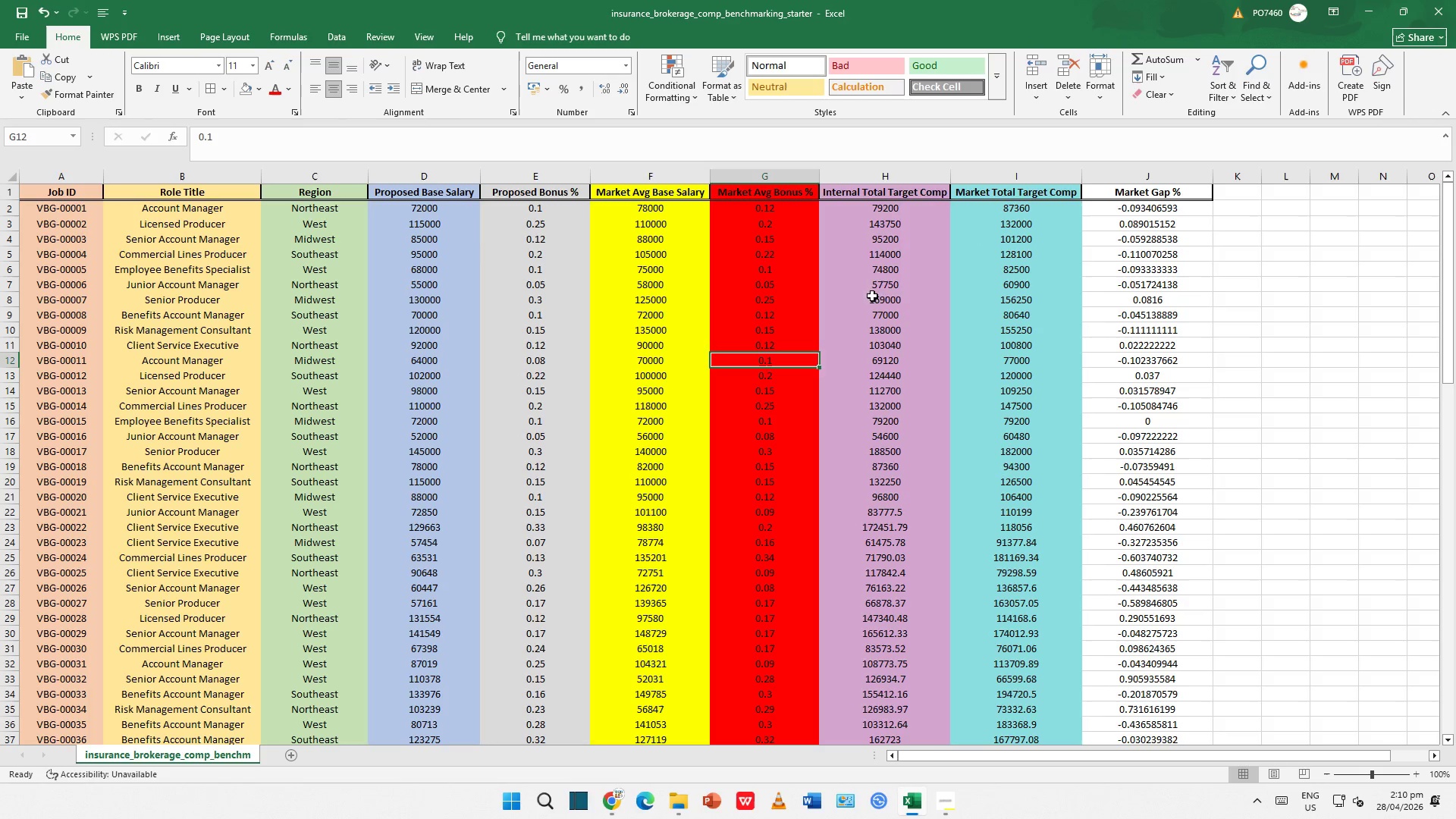 
left_click([888, 254])
 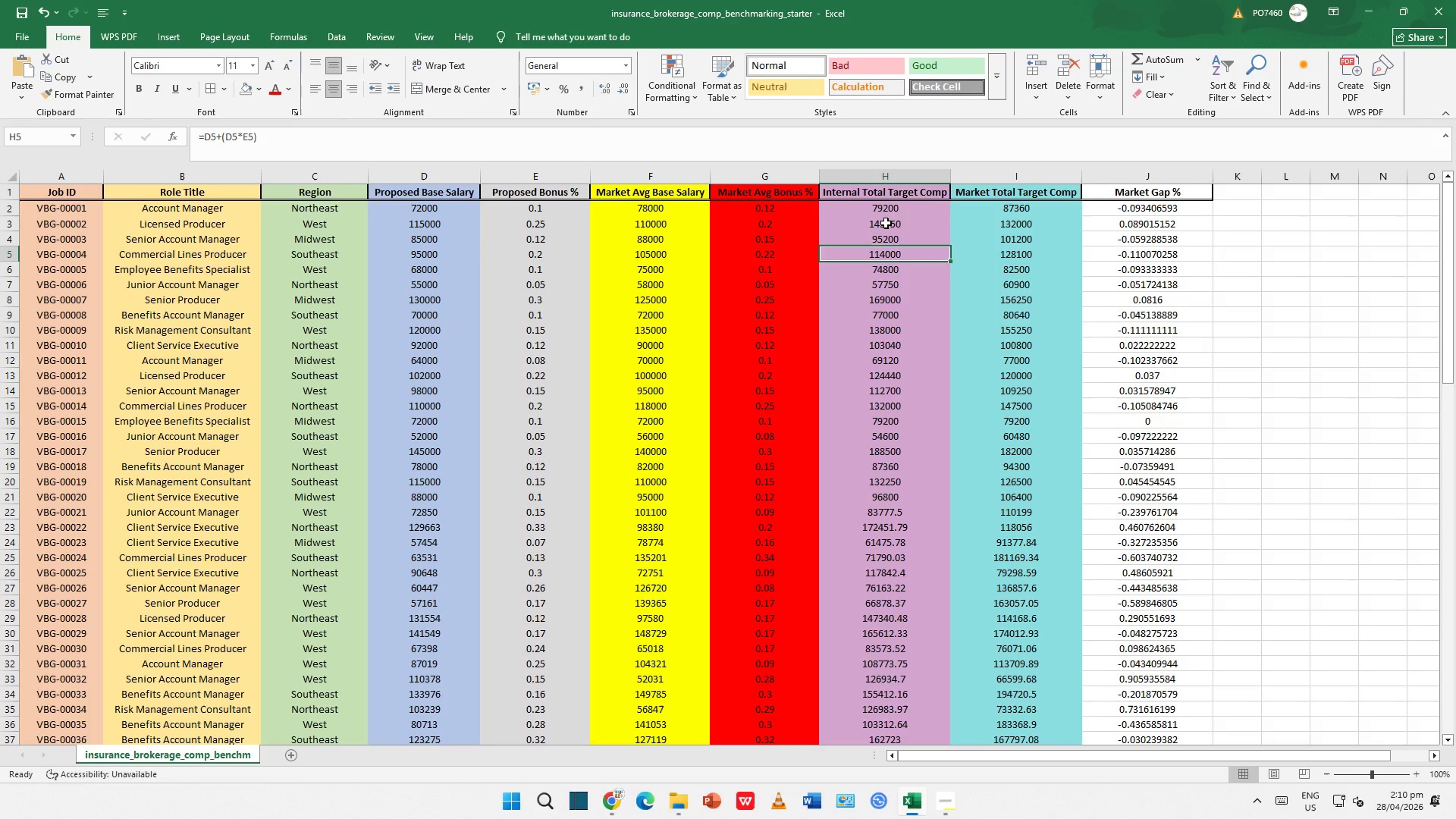 
left_click([886, 223])
 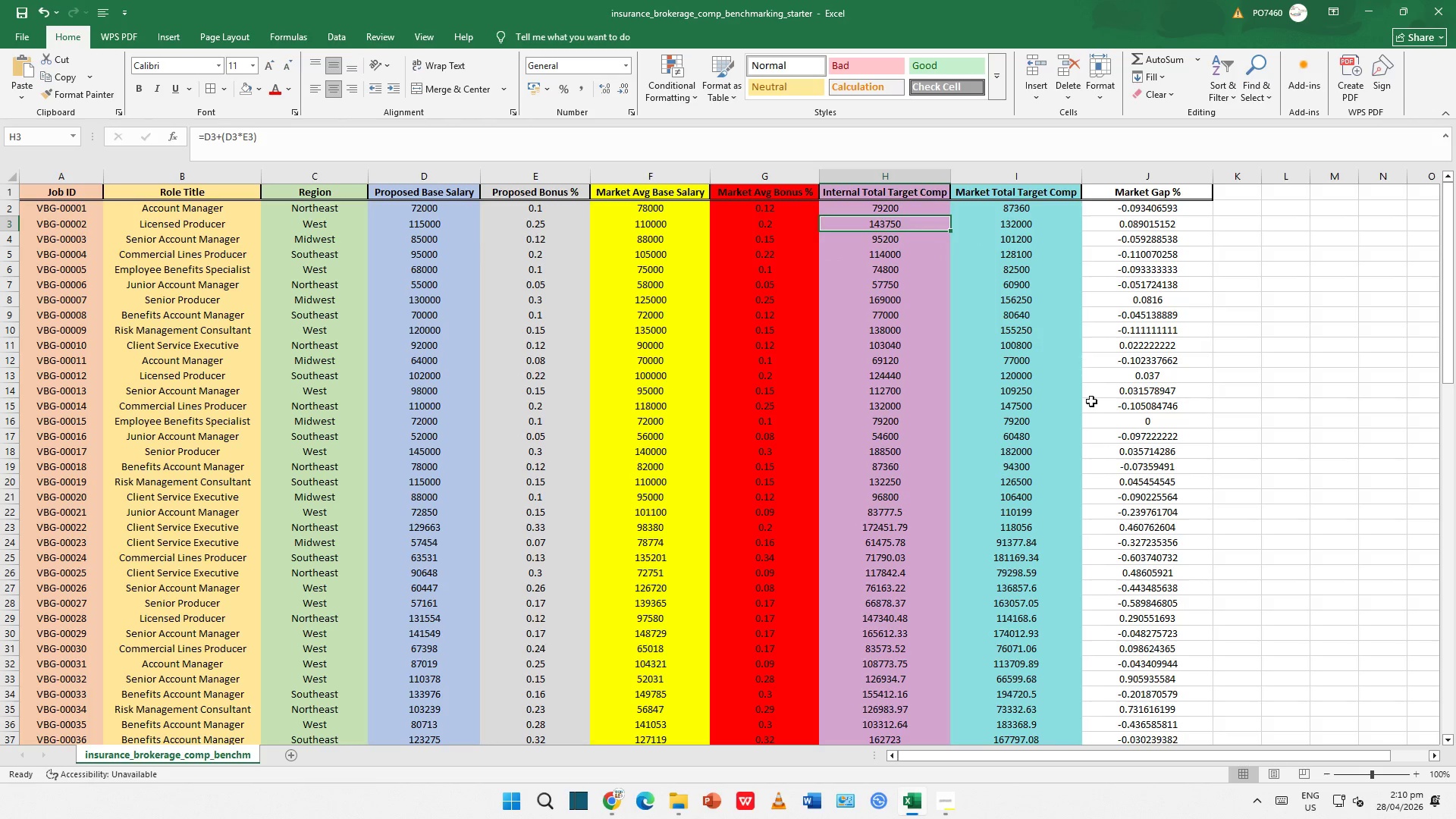 
scroll: coordinate [974, 436], scroll_direction: down, amount: 29.0
 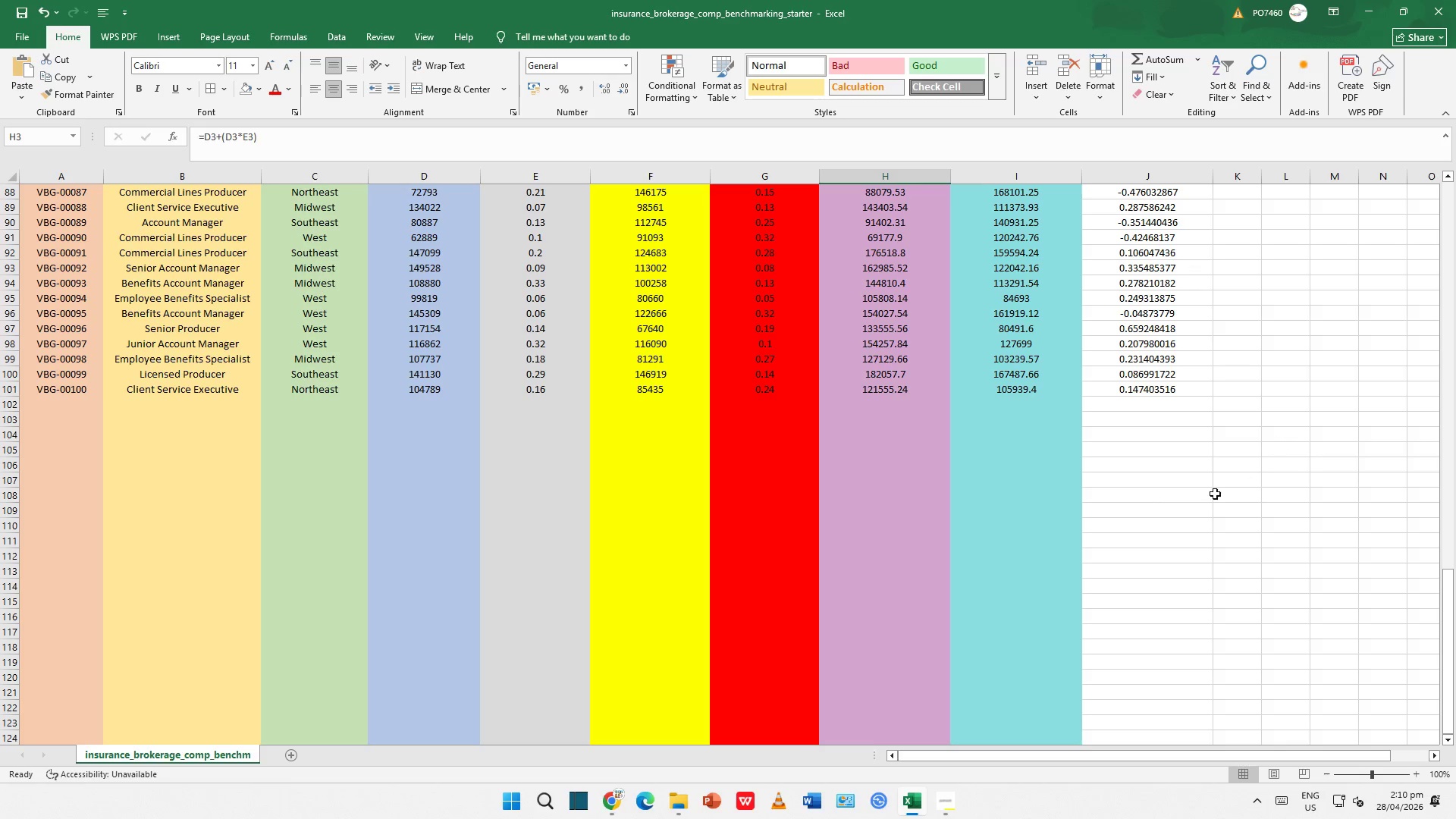 
scroll: coordinate [965, 395], scroll_direction: up, amount: 35.0
 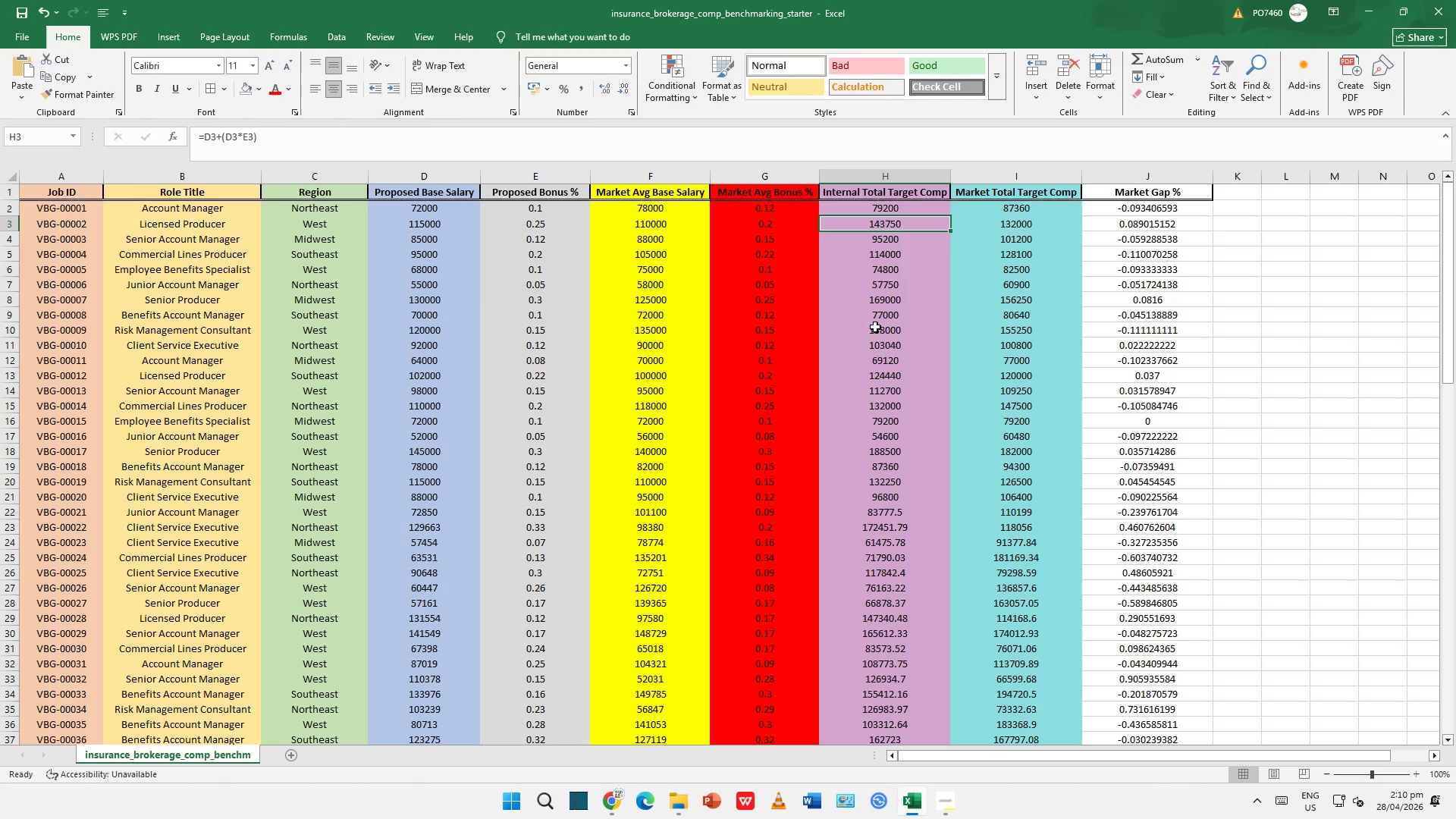 
scroll: coordinate [983, 497], scroll_direction: down, amount: 11.0
 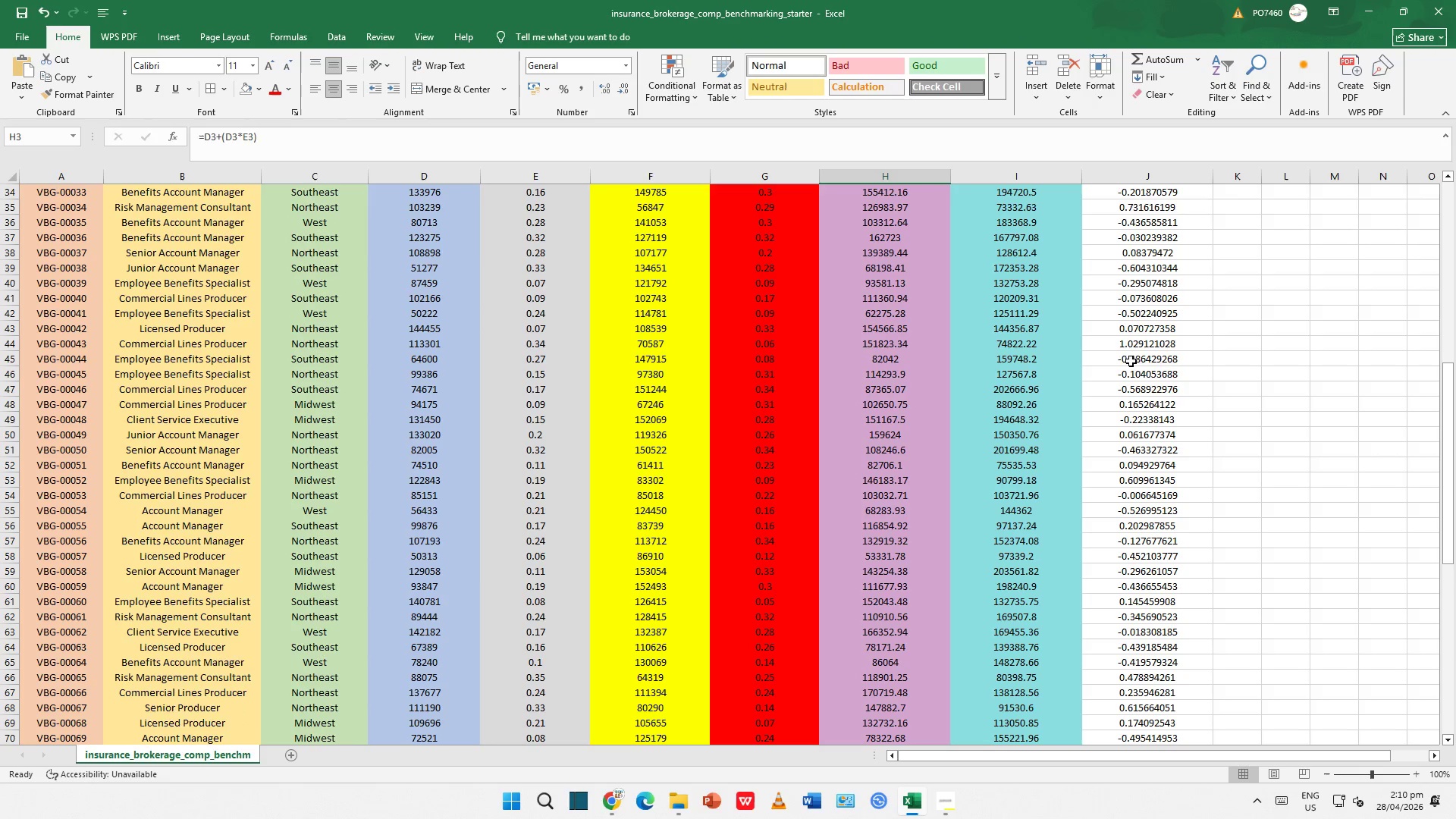 
left_click_drag(start_coordinate=[1128, 337], to_coordinate=[1171, 639])
 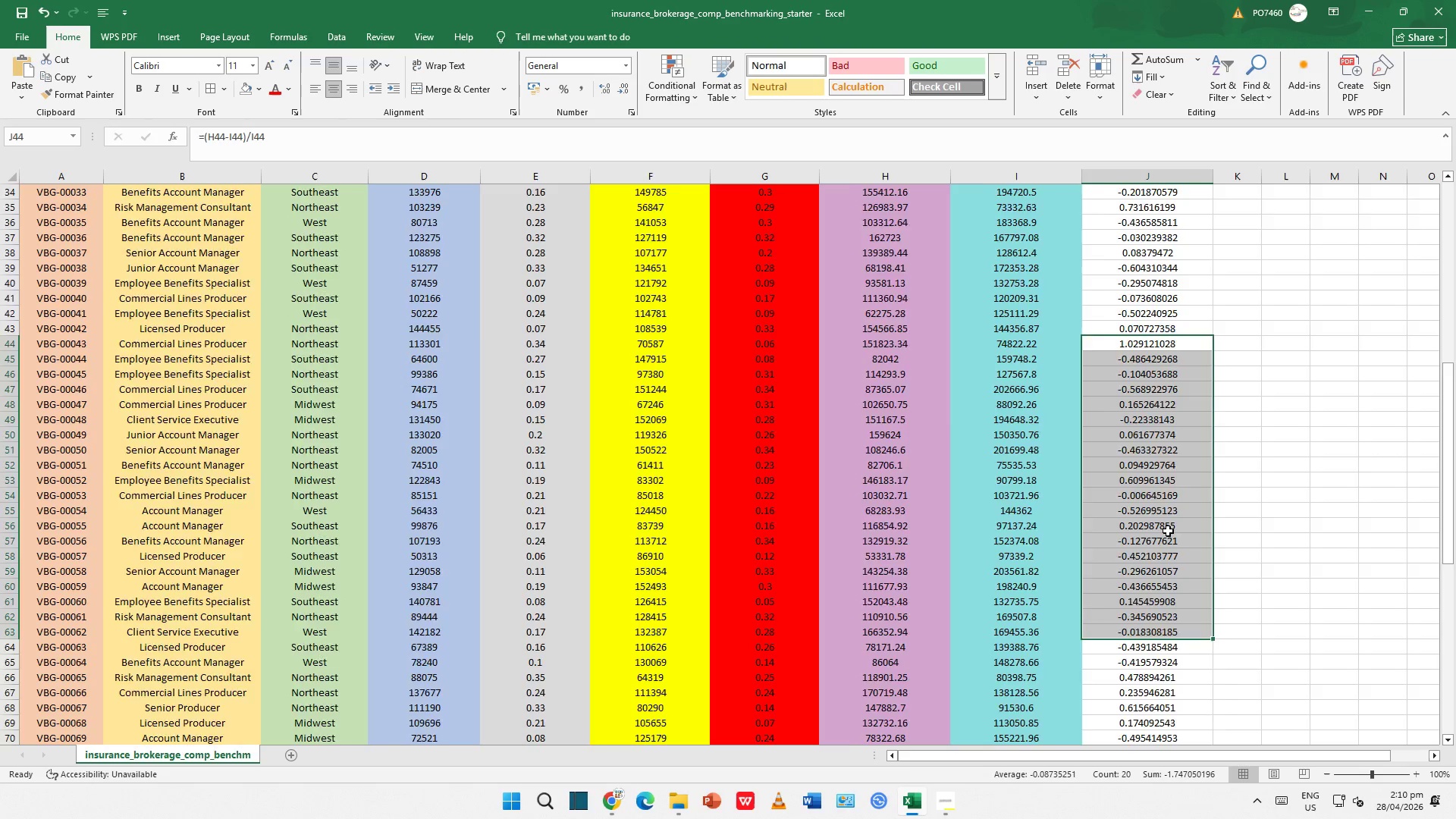 
scroll: coordinate [1127, 387], scroll_direction: up, amount: 15.0
 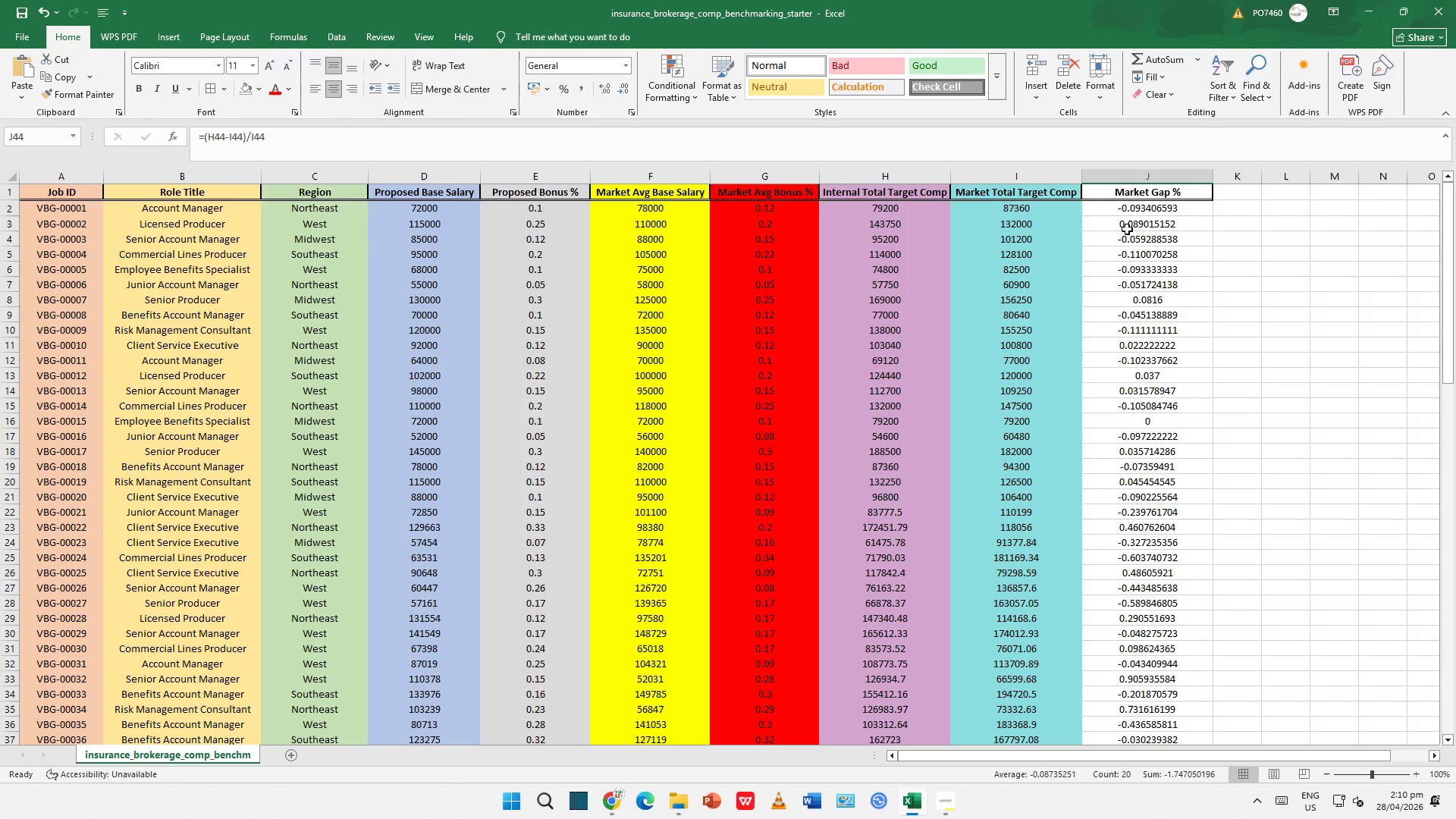 
left_click_drag(start_coordinate=[1127, 229], to_coordinate=[1141, 693])
 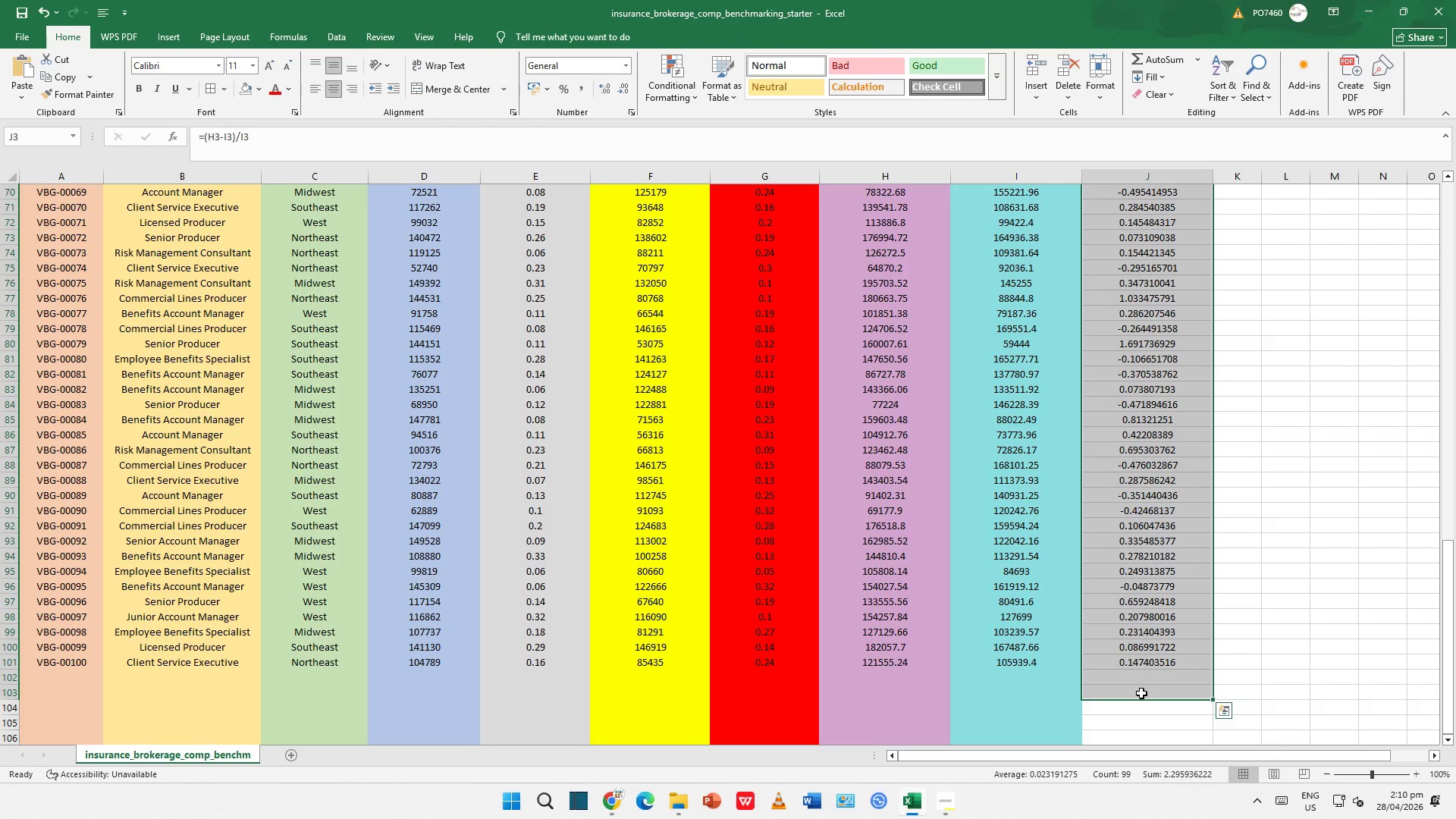 
key(Delete)
 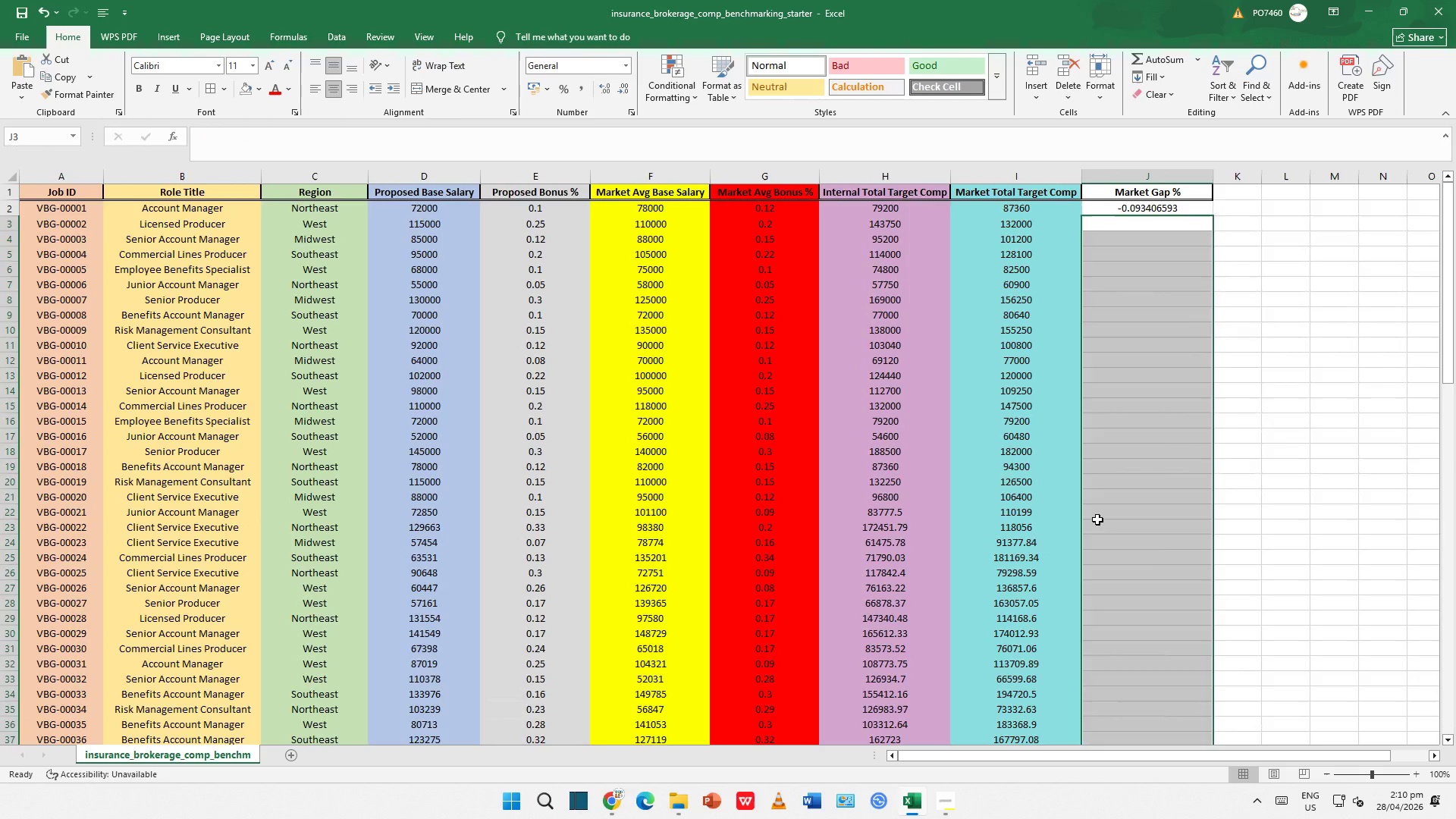 
left_click([1097, 519])
 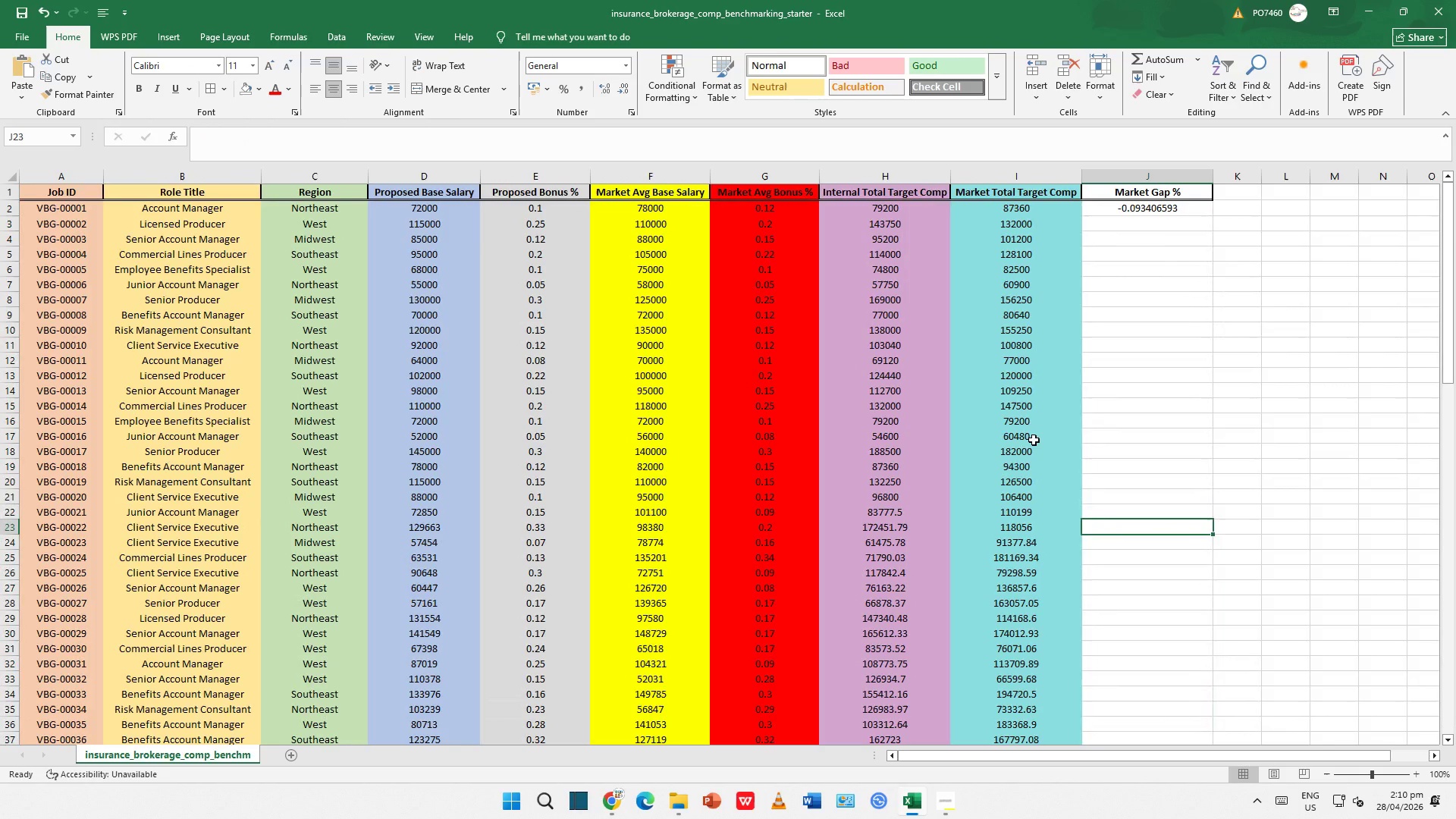 
scroll: coordinate [498, 233], scroll_direction: up, amount: 5.0
 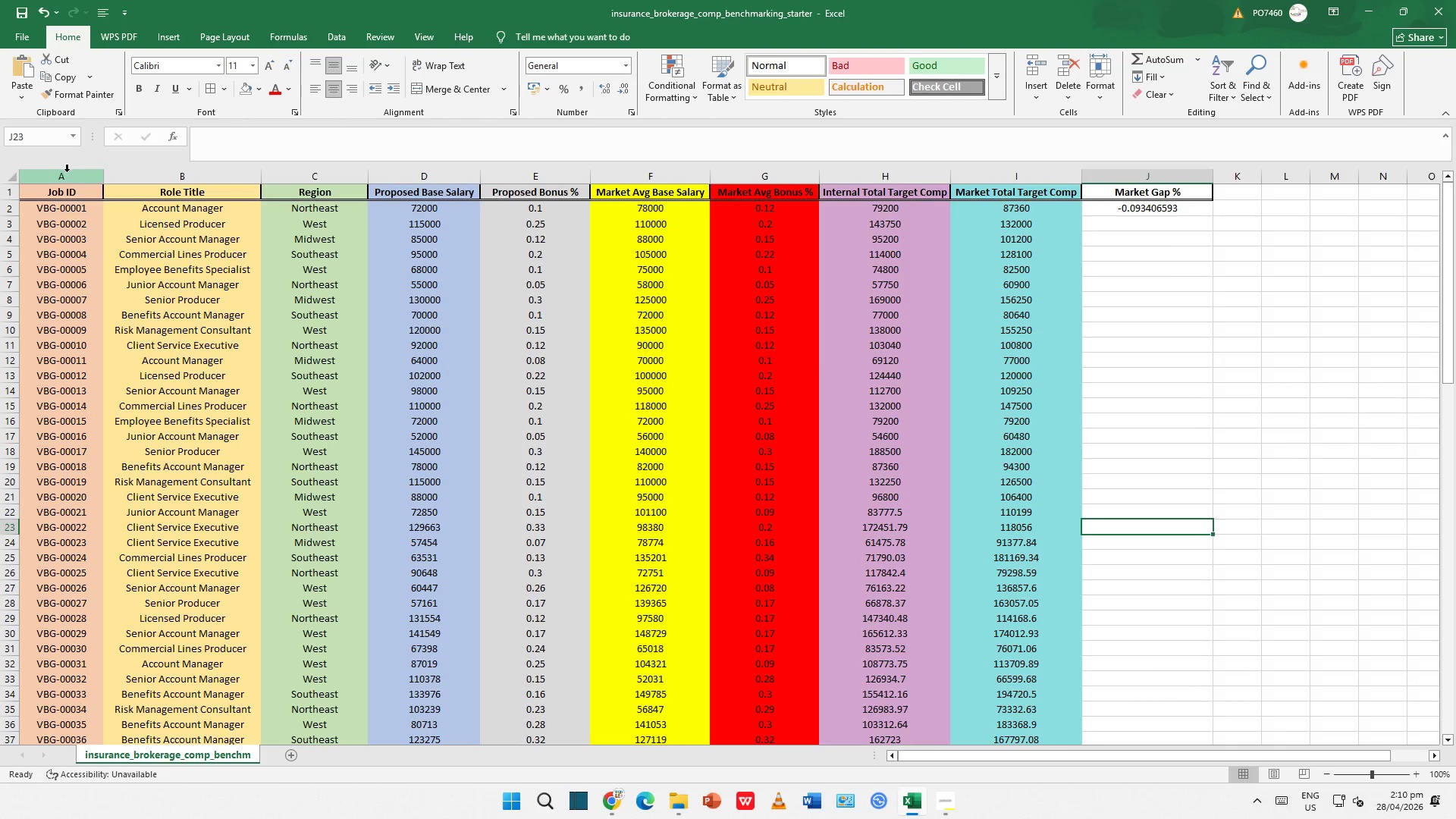 
left_click([67, 171])
 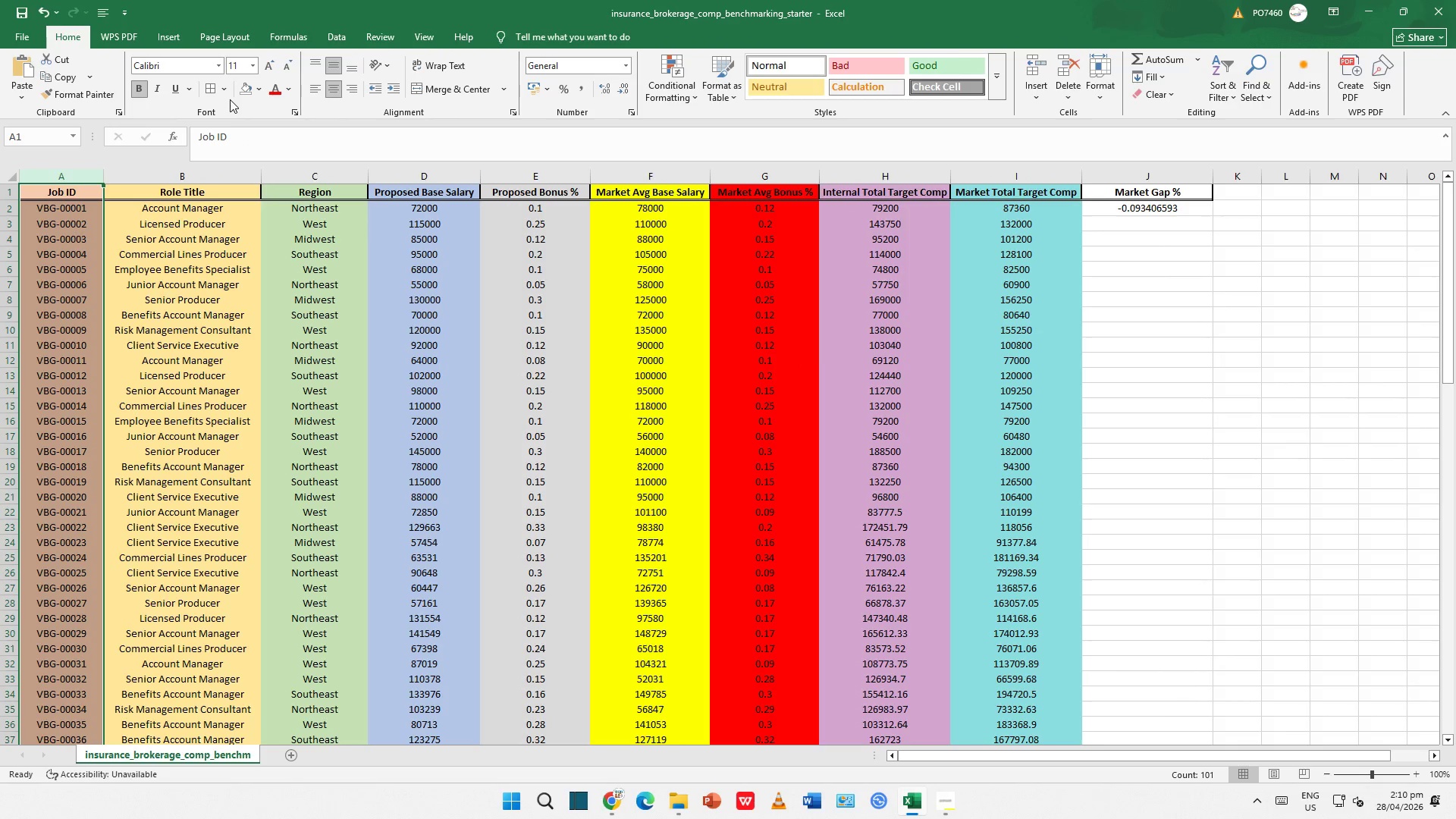 
left_click([239, 87])
 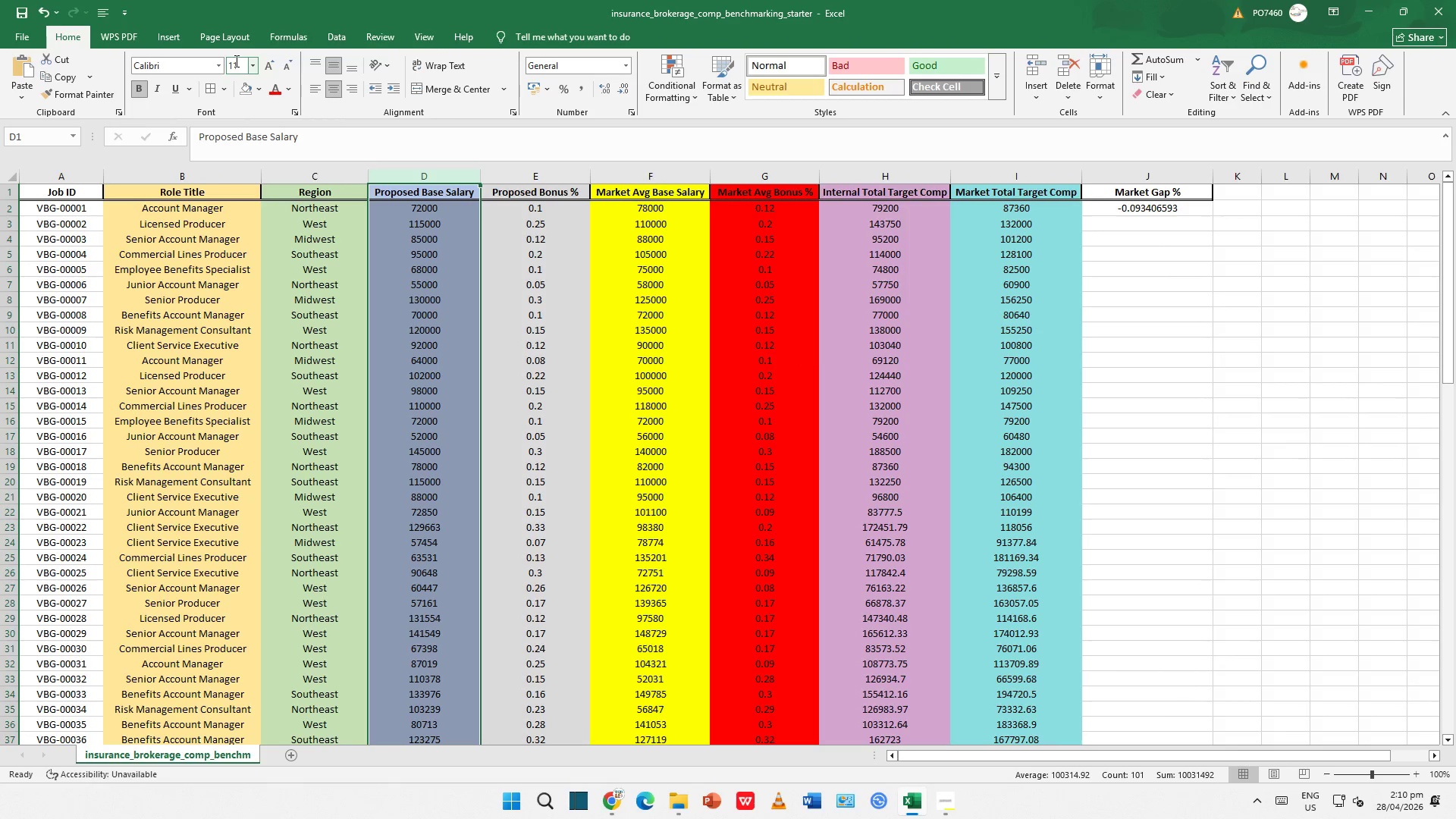 
left_click([238, 90])
 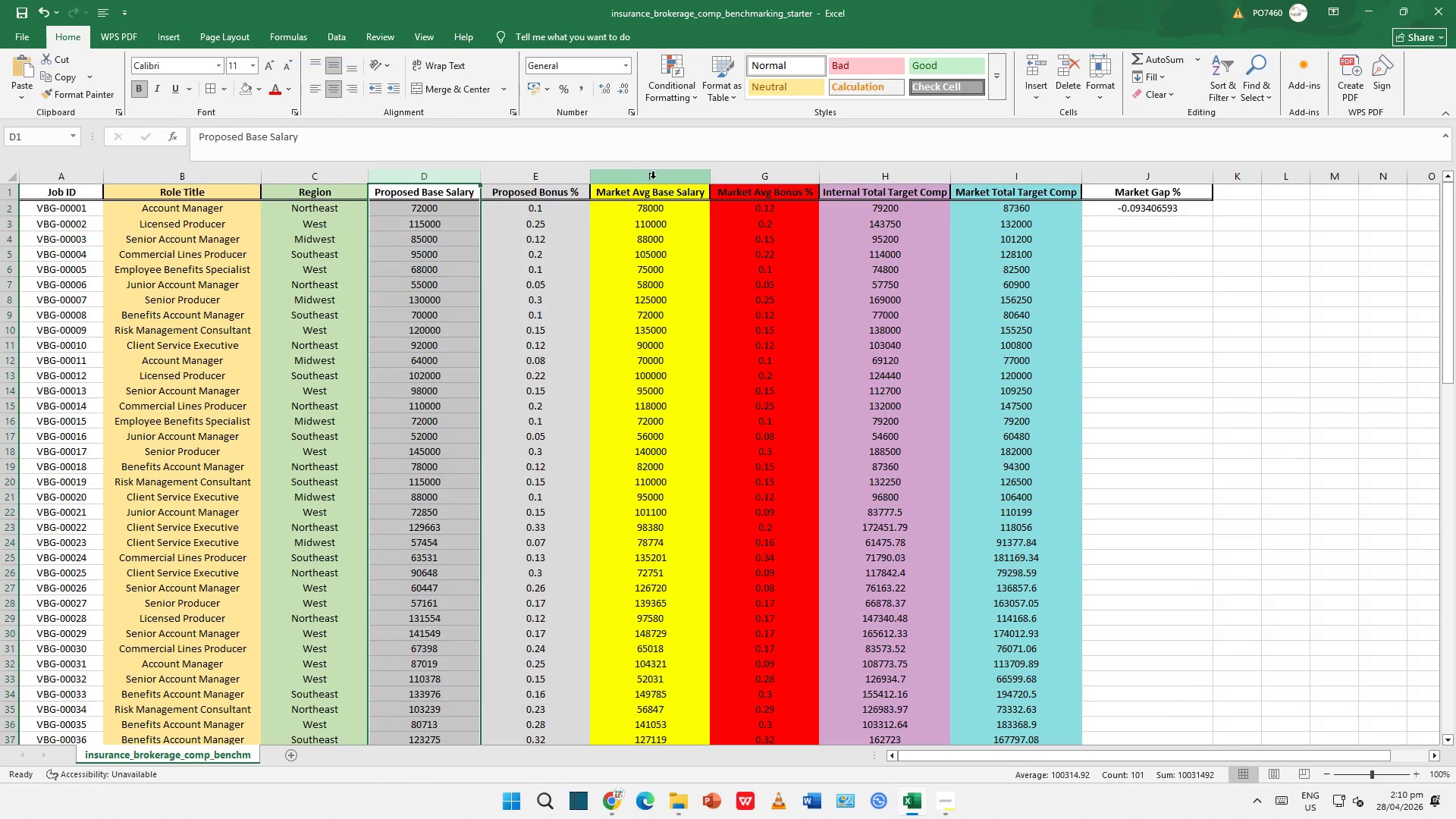 
left_click([655, 177])
 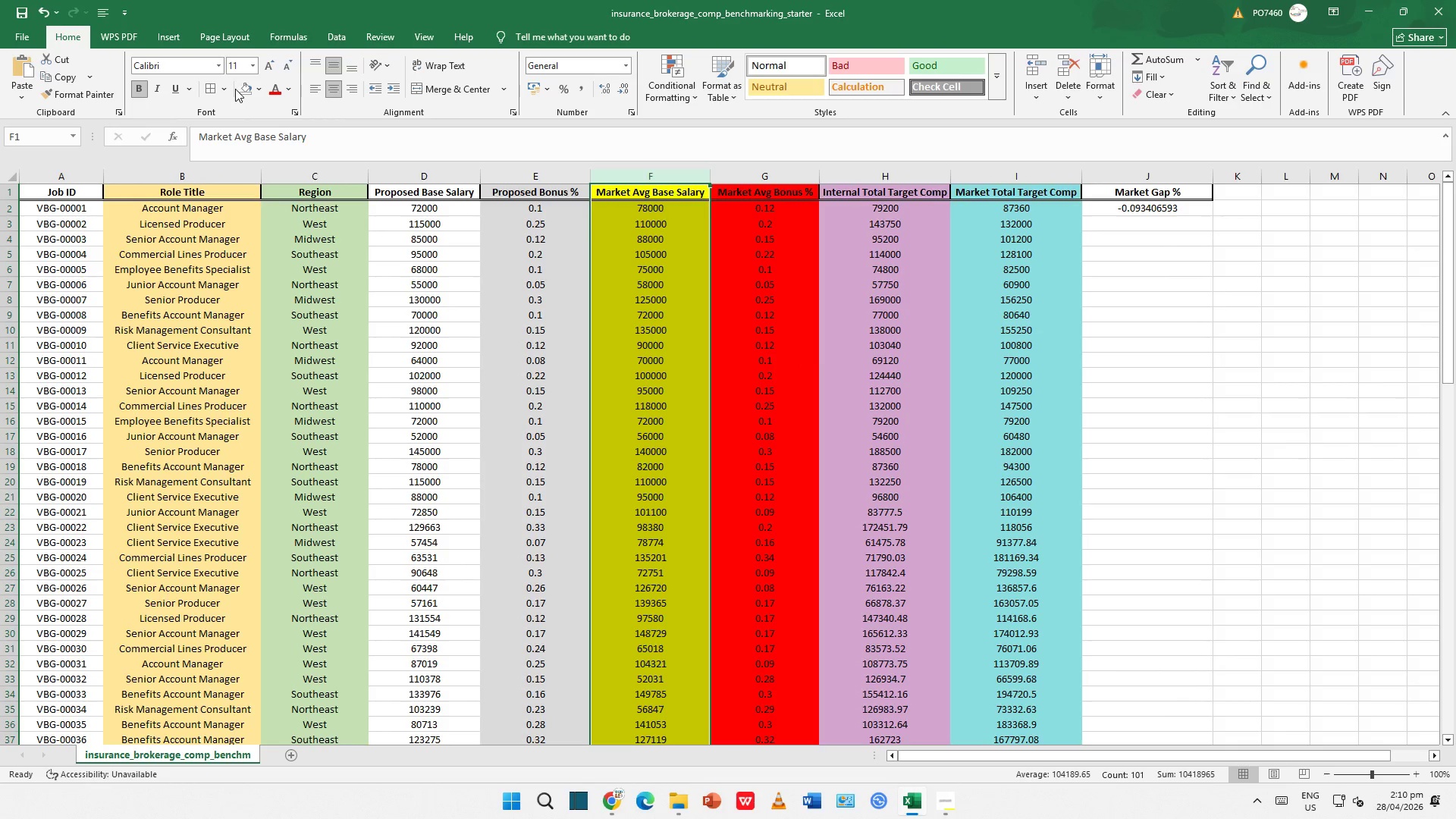 
left_click([243, 89])
 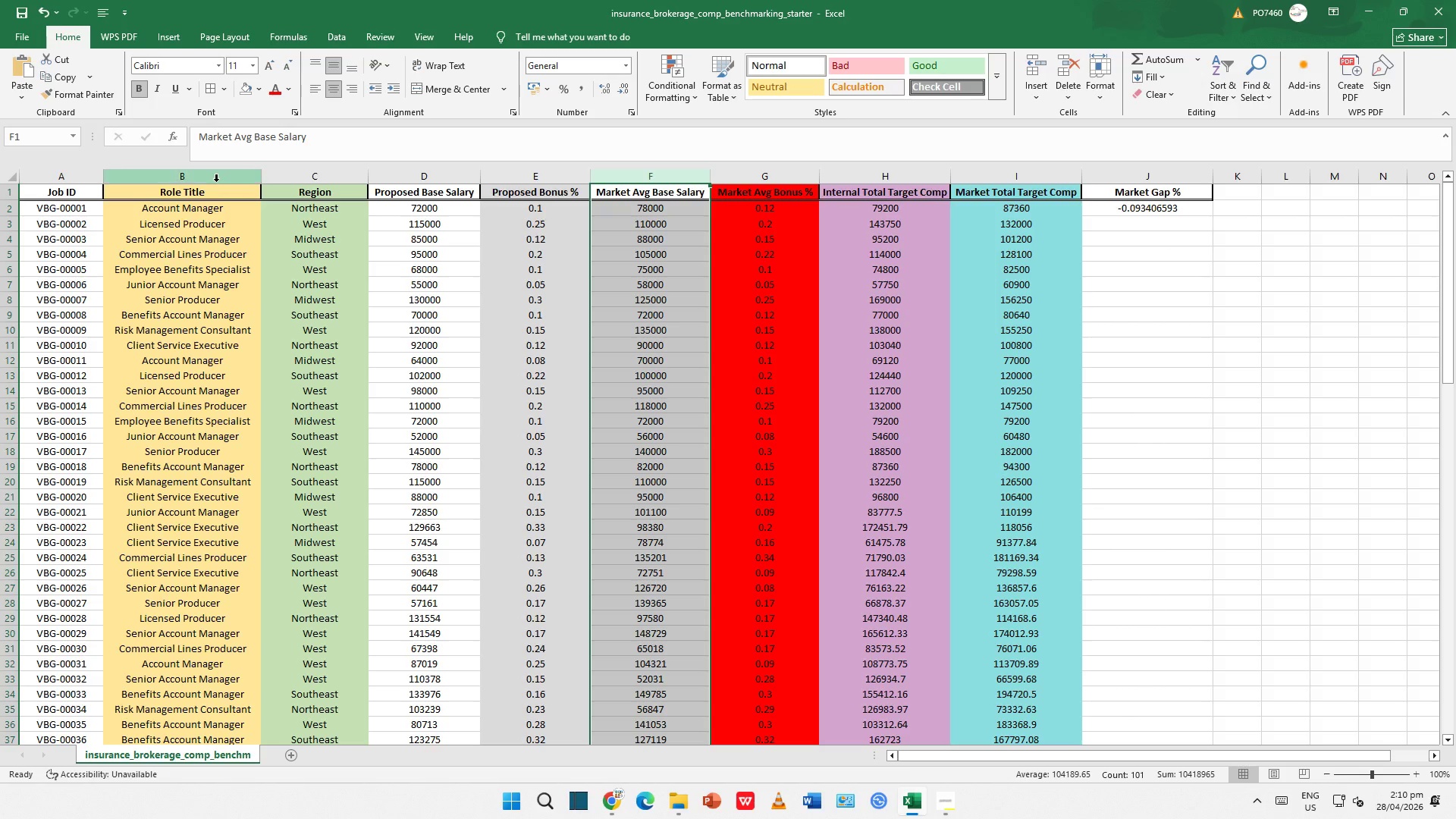 
left_click([213, 177])
 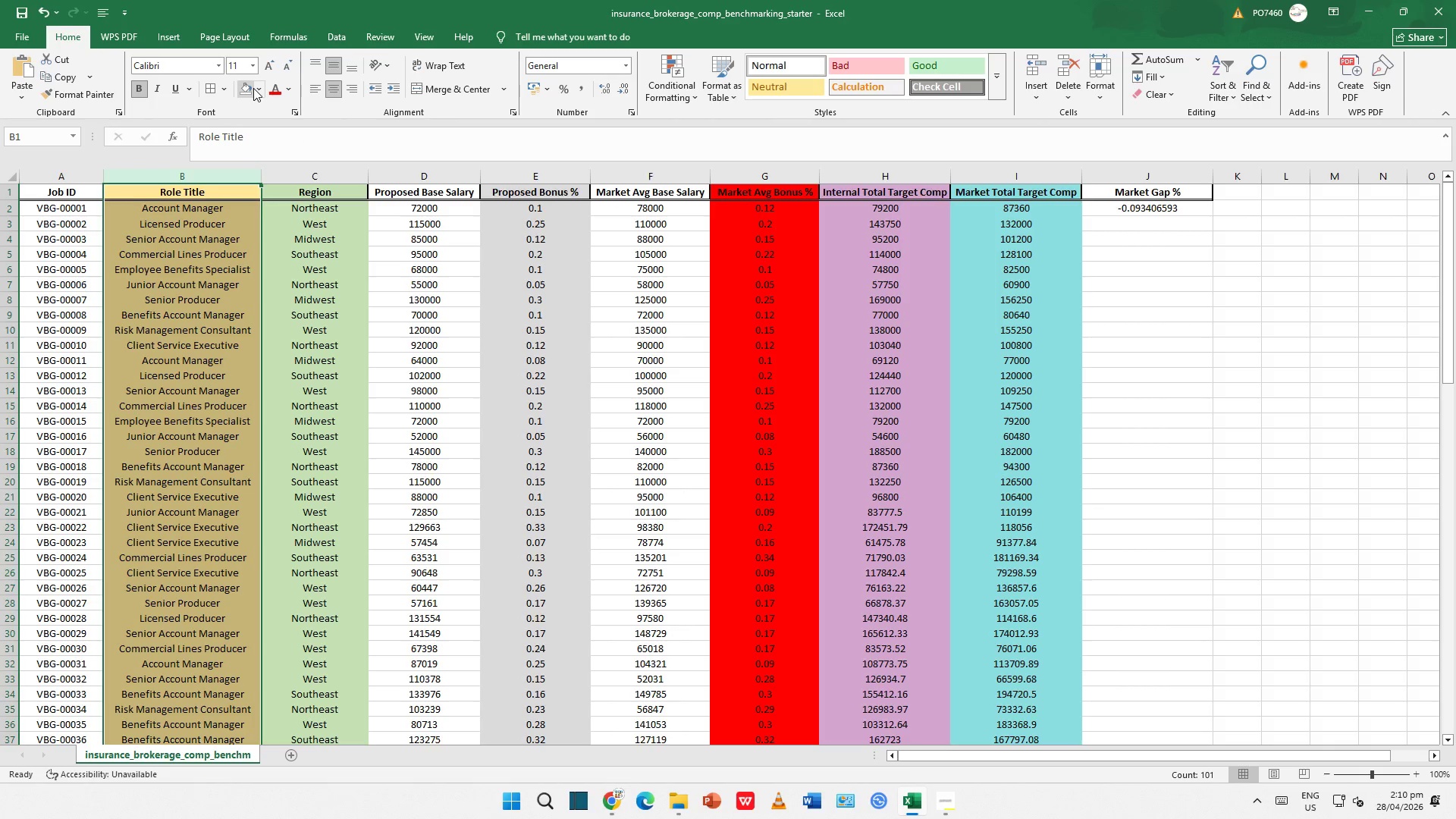 
left_click([248, 89])
 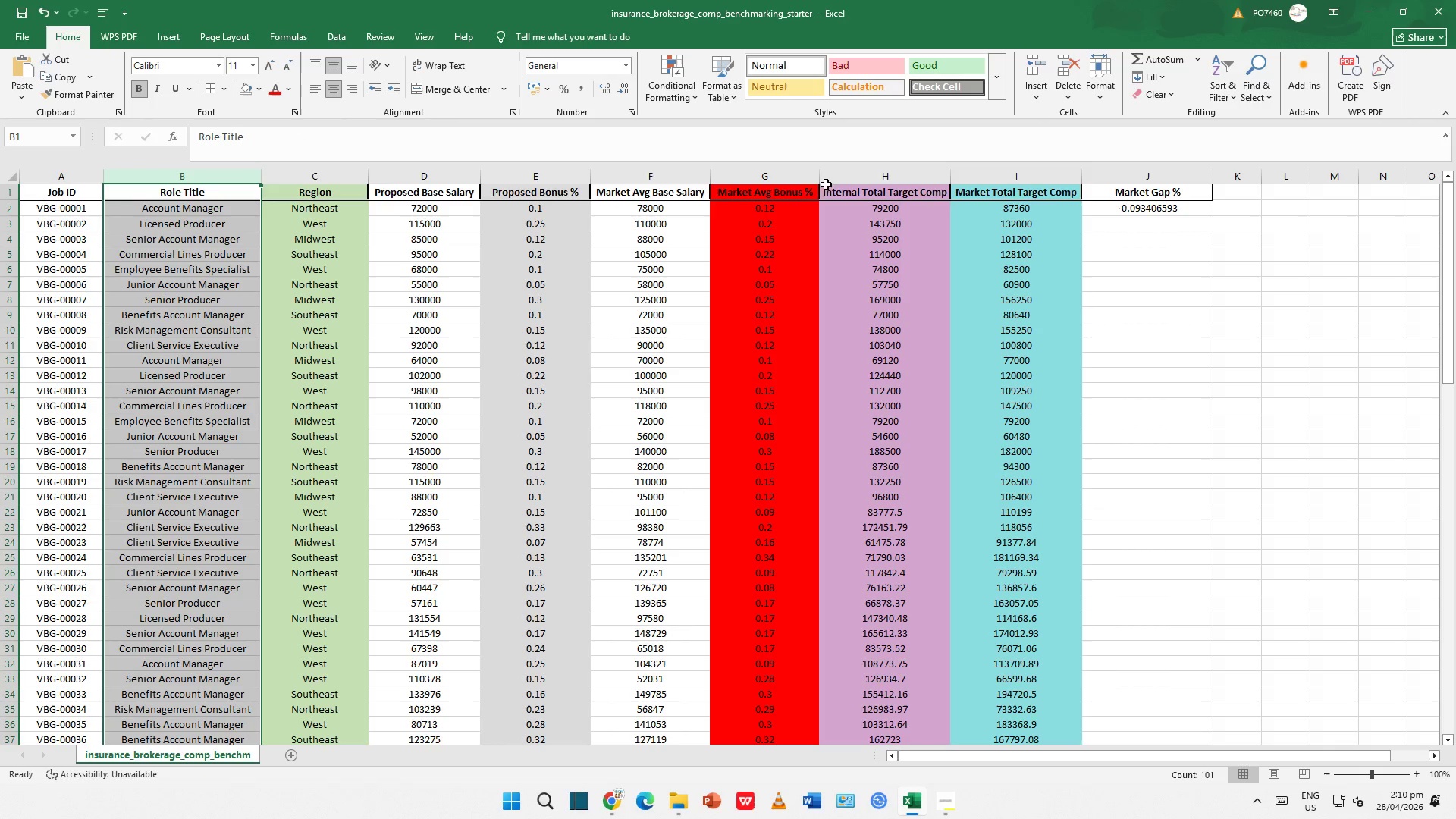 
left_click([858, 177])
 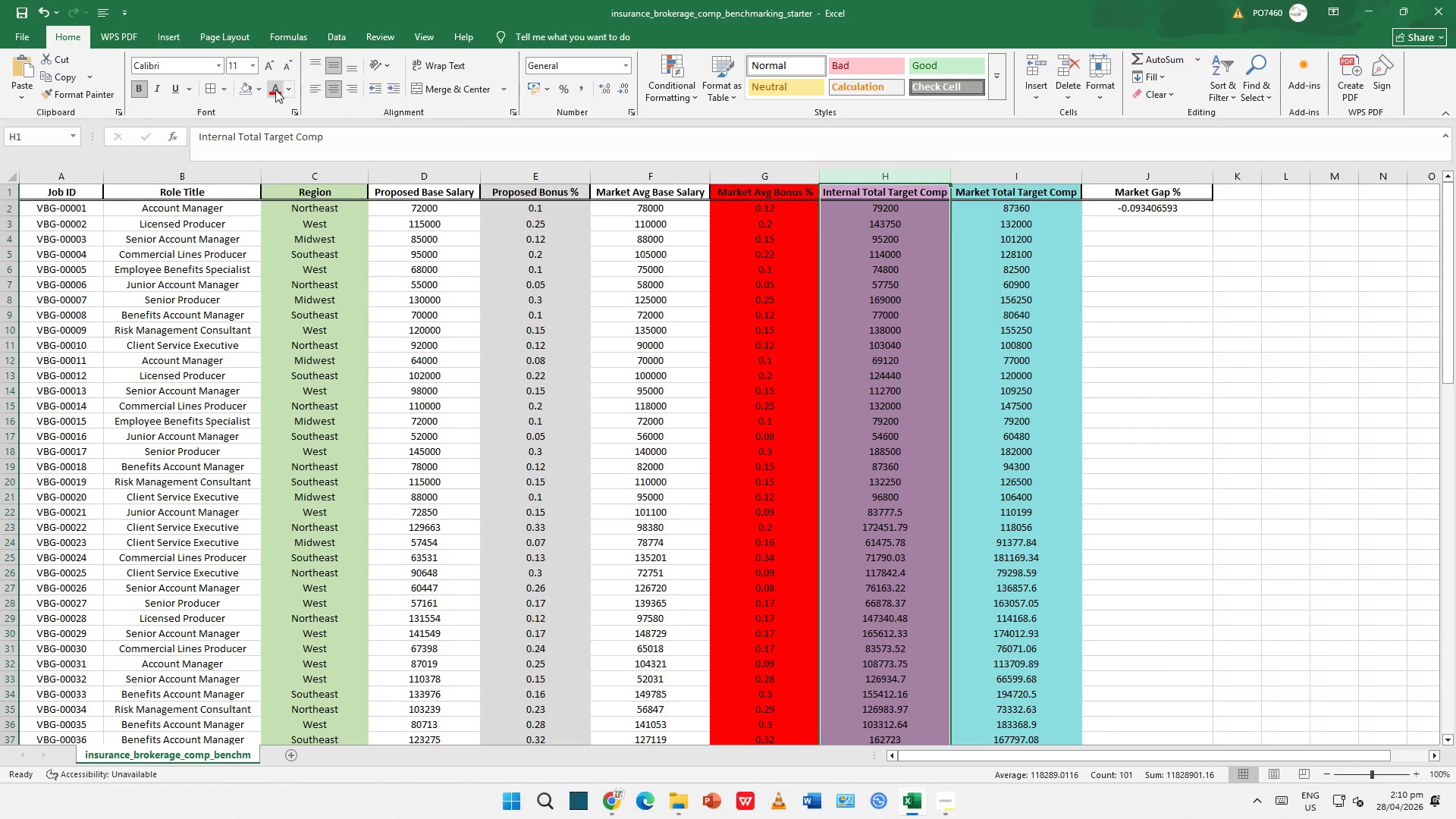 
left_click([249, 89])
 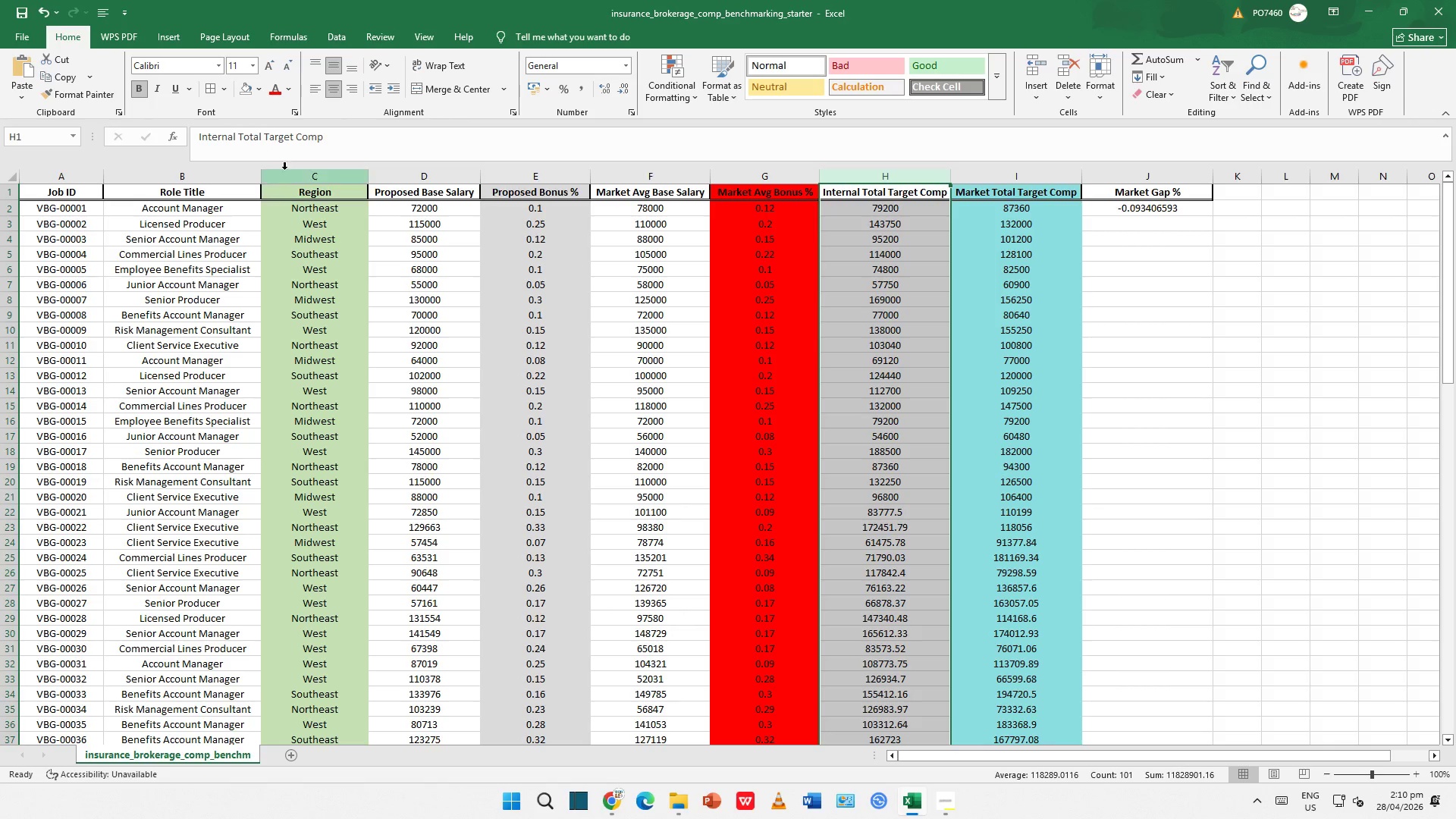 
left_click([290, 171])
 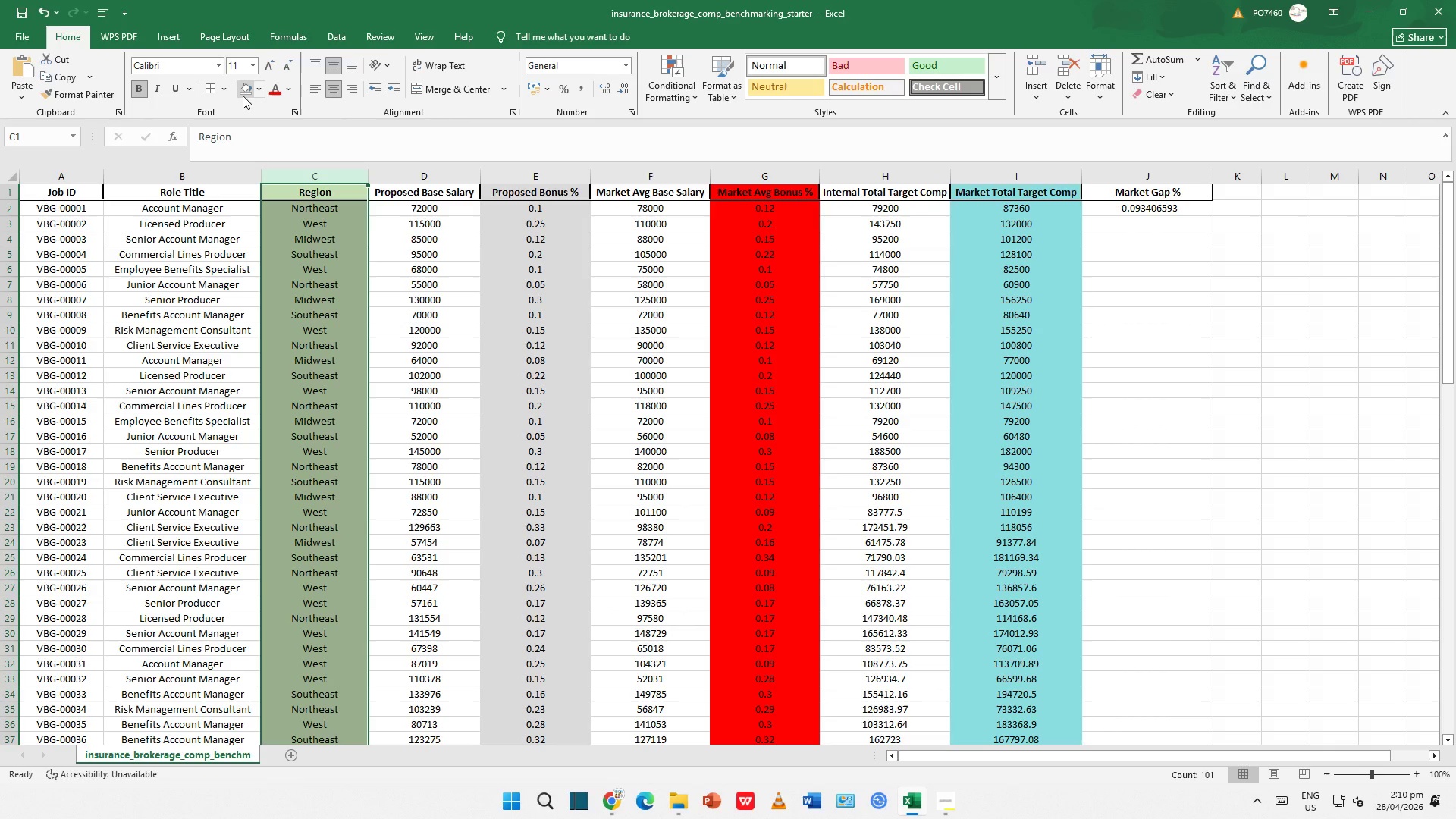 
left_click([243, 96])
 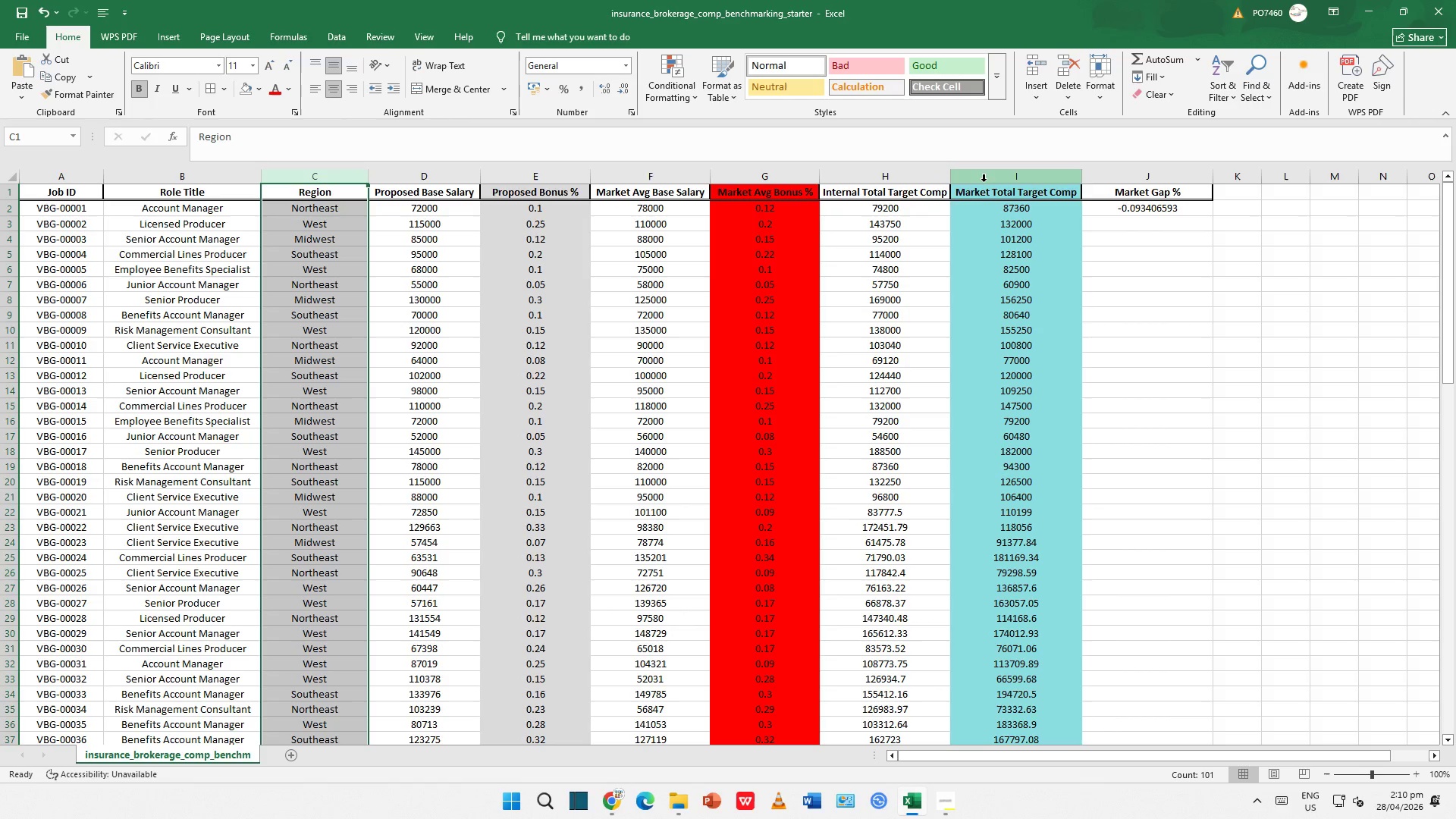 
left_click([984, 181])
 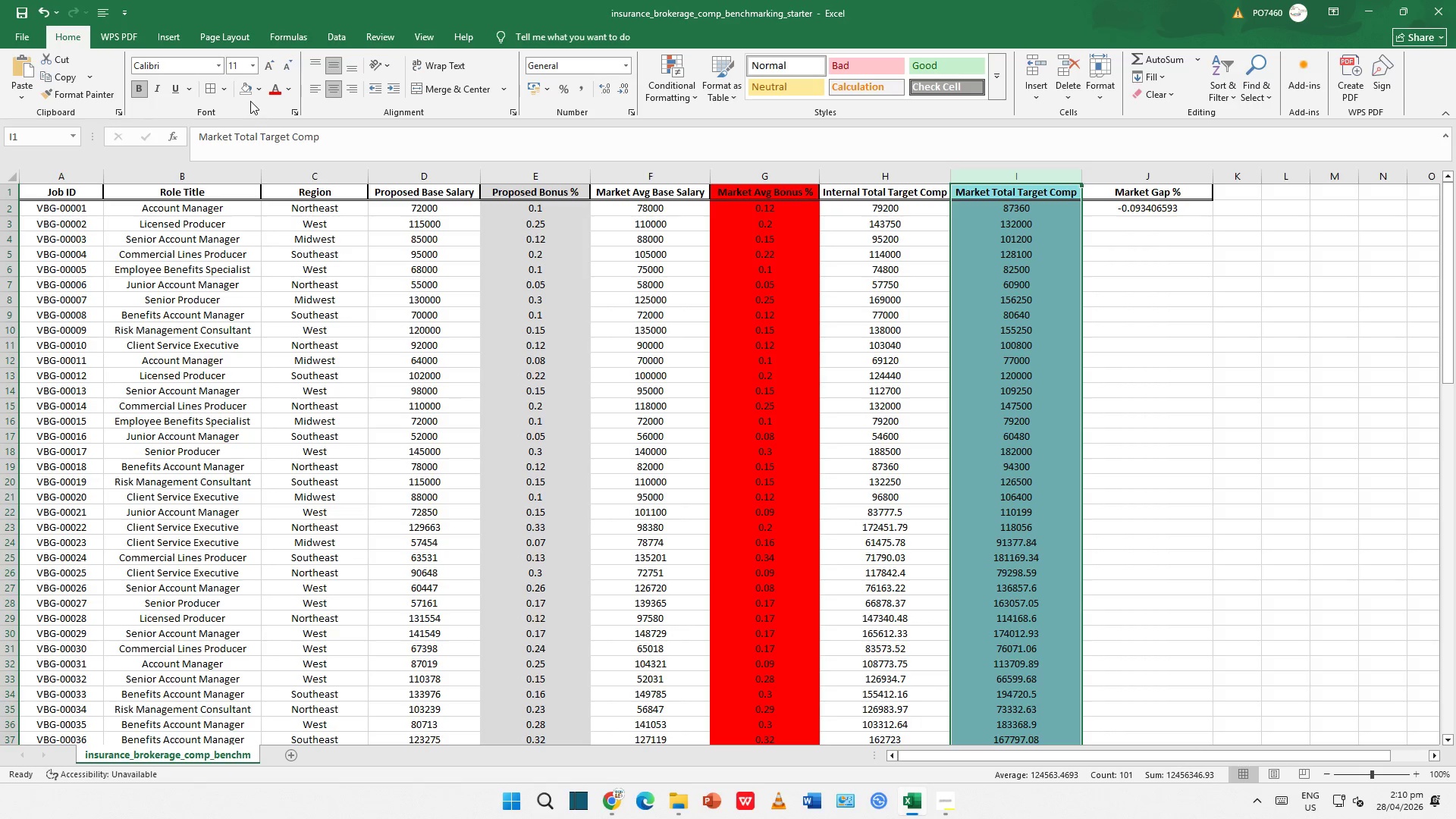 
left_click([248, 93])
 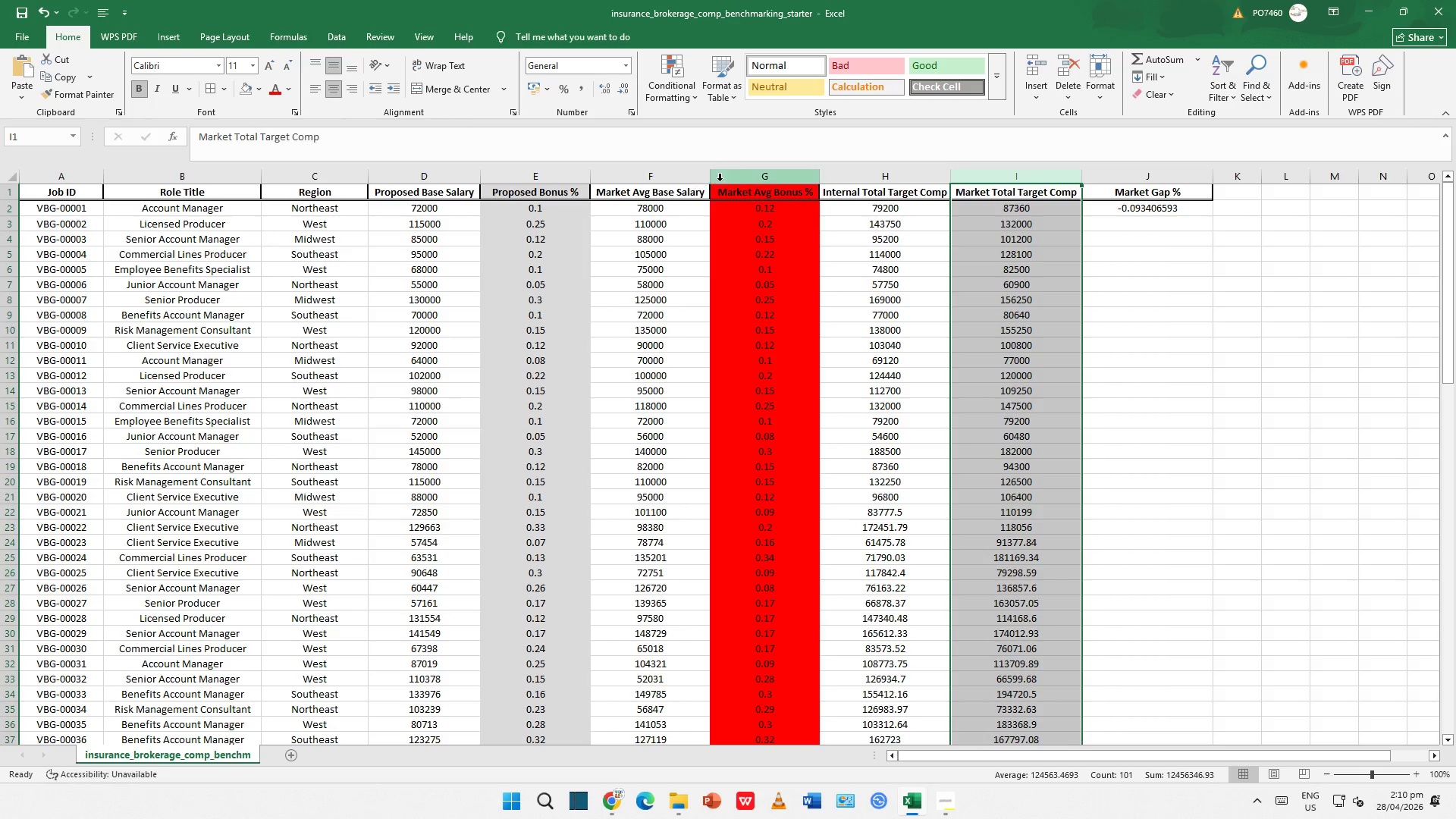 
left_click([720, 176])
 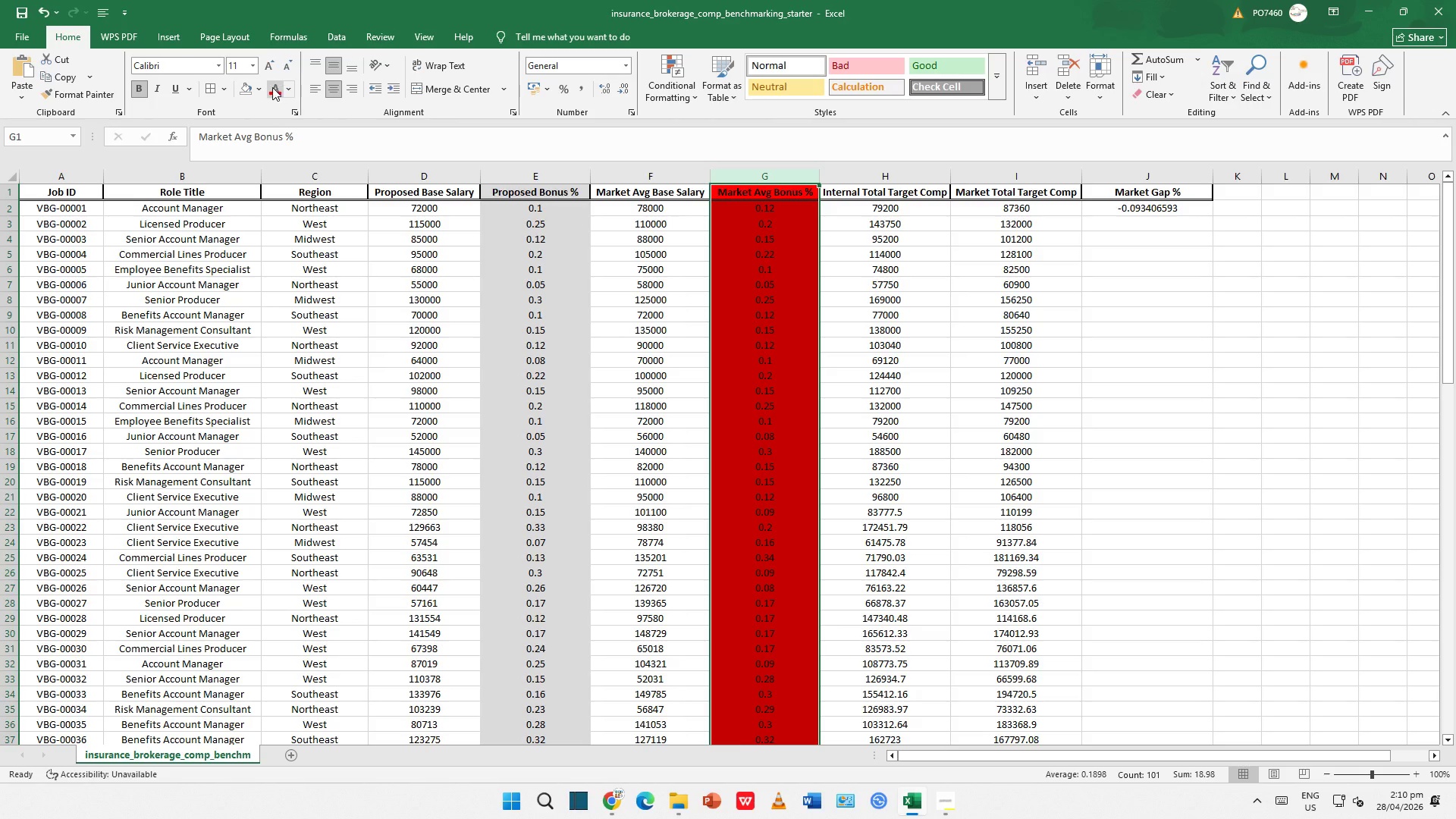 
left_click([245, 87])
 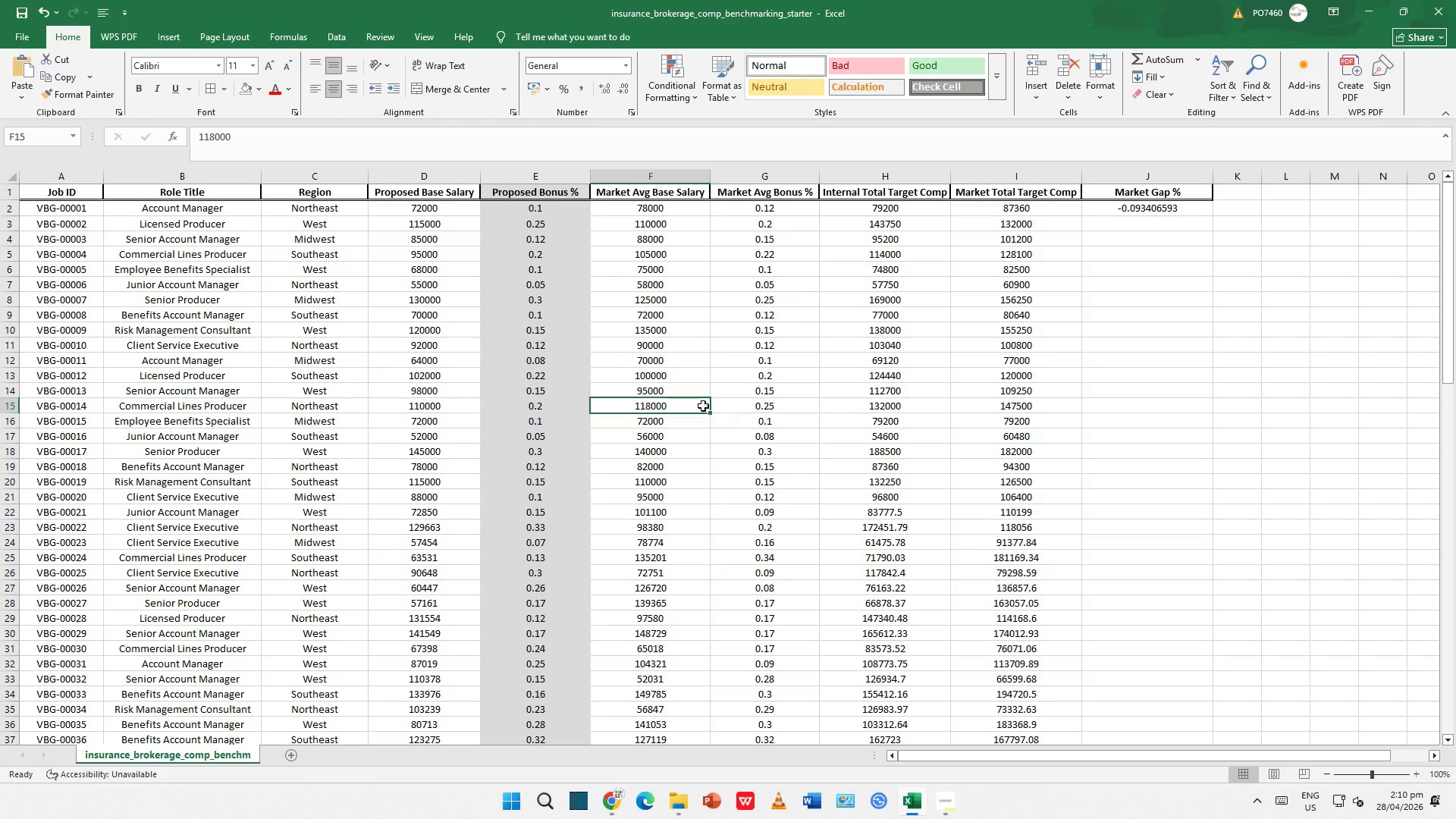 
double_click([909, 486])
 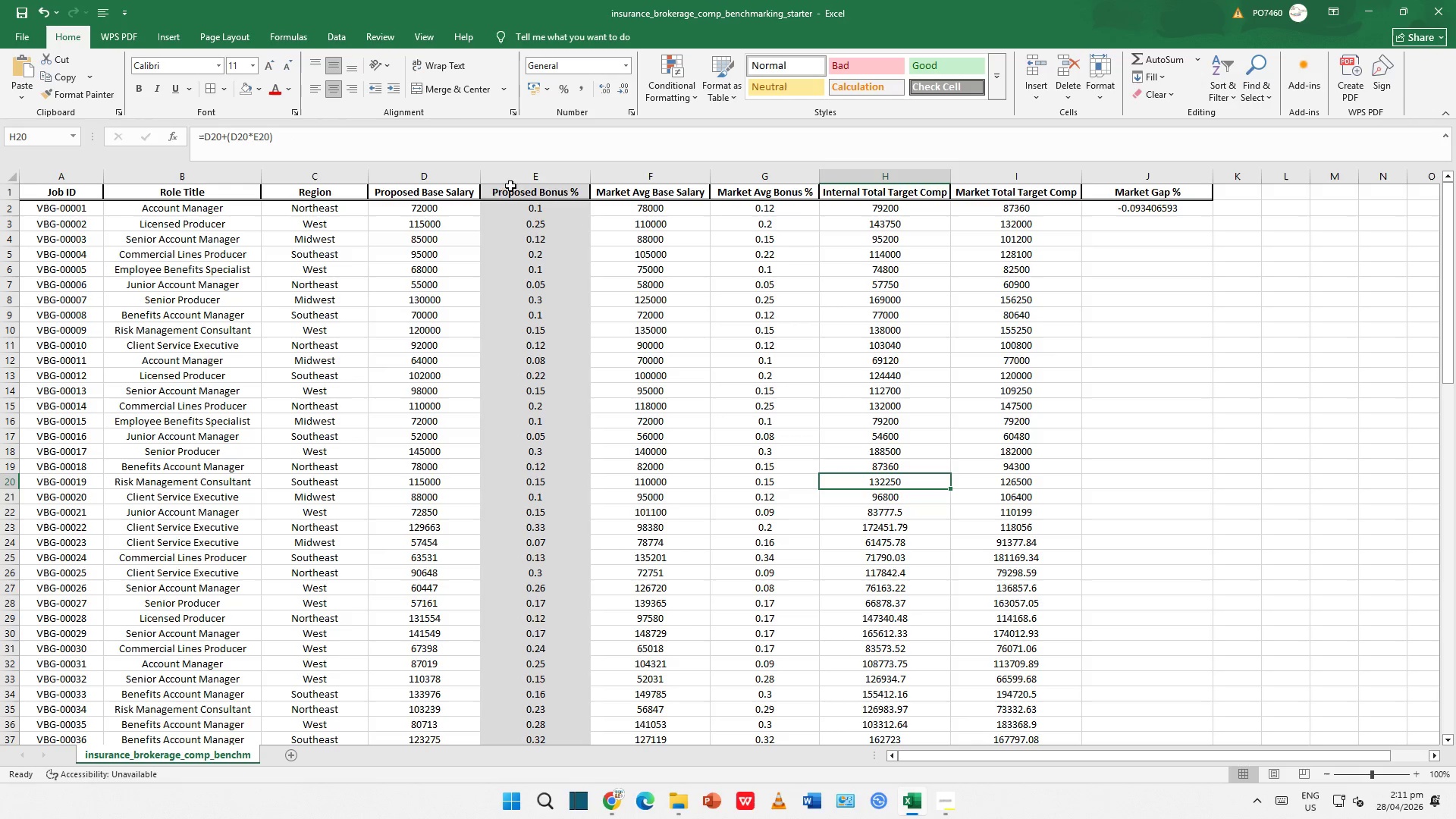 
left_click([515, 172])
 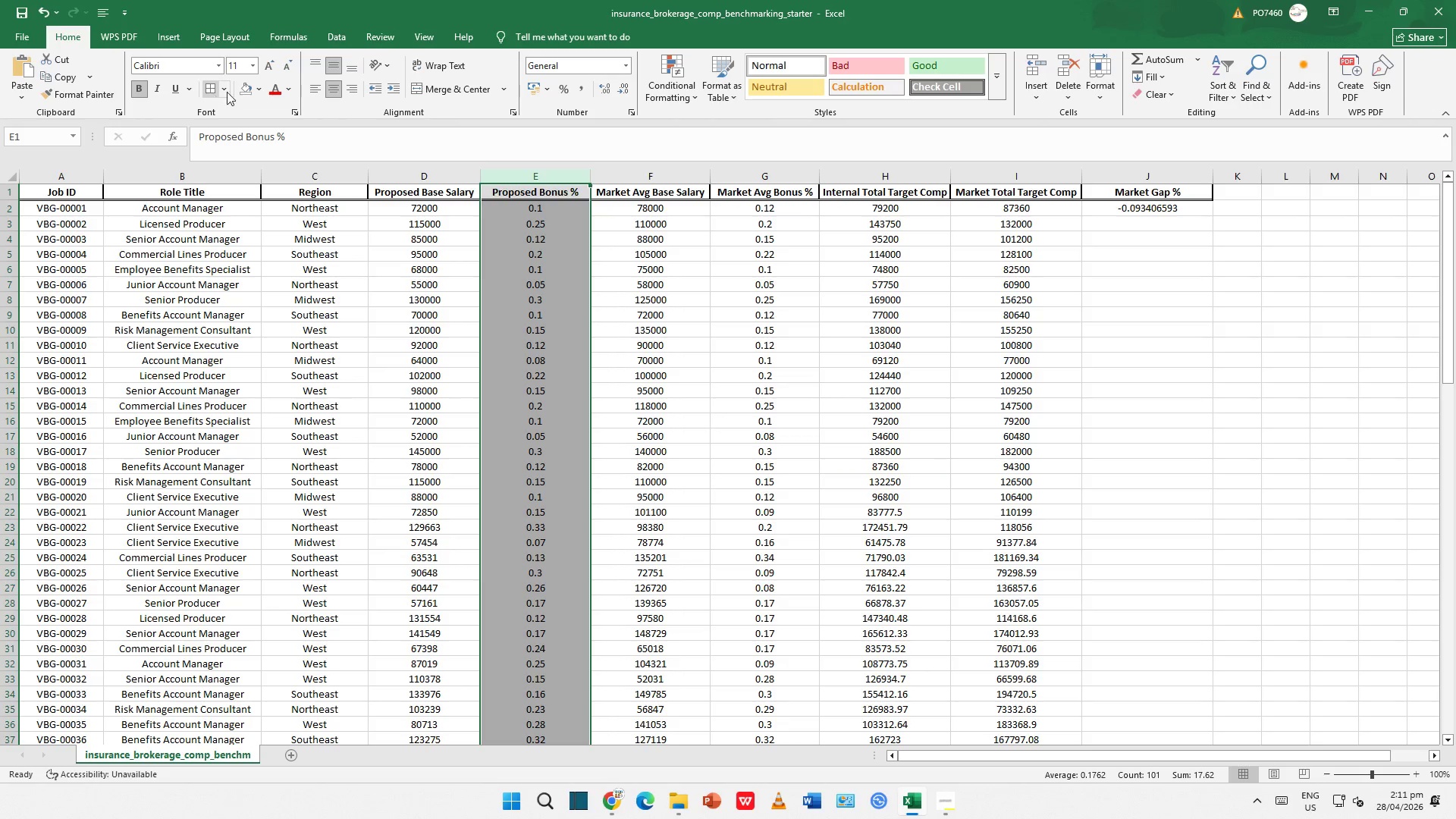 
left_click([240, 92])
 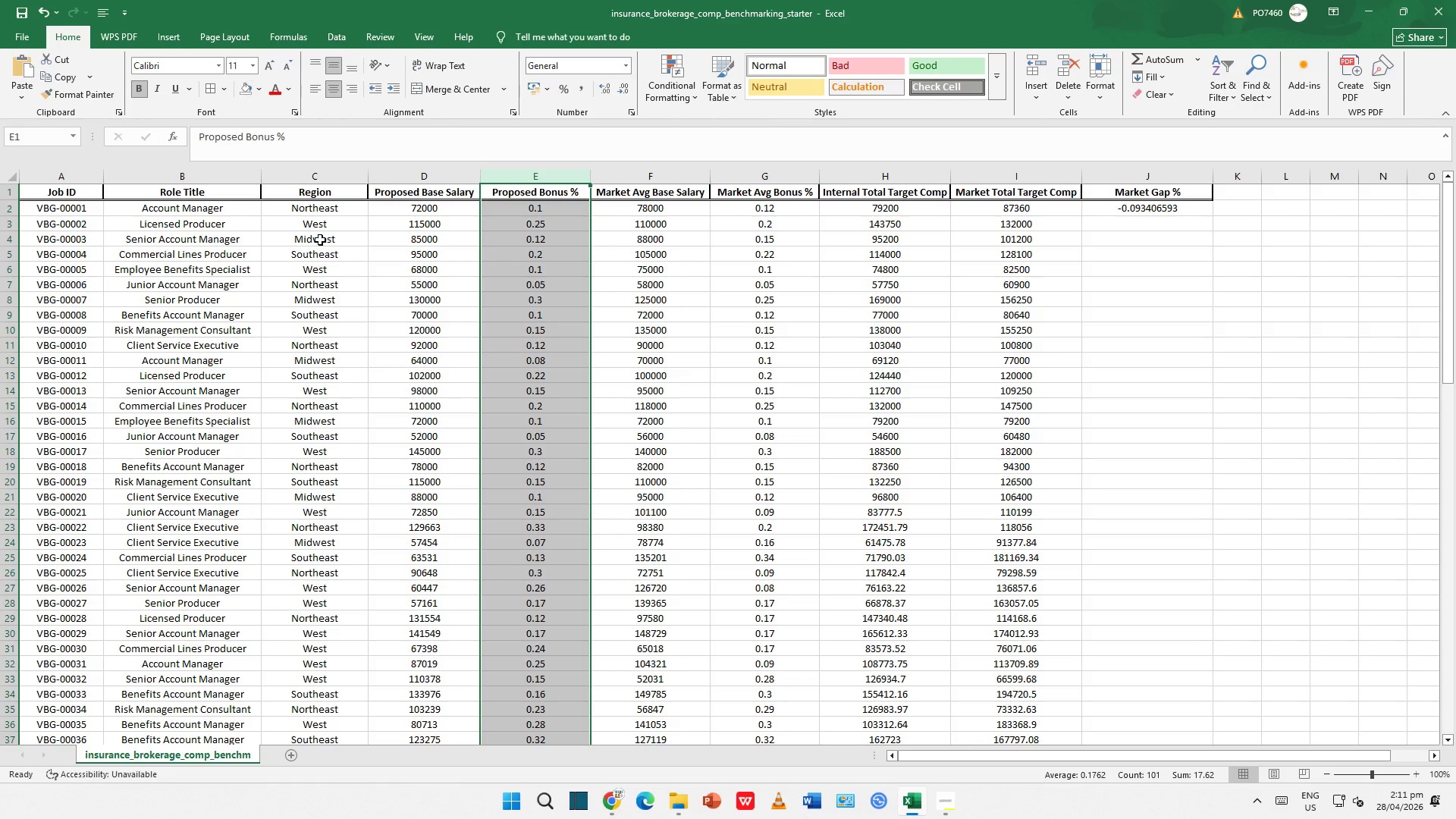 
left_click([393, 395])
 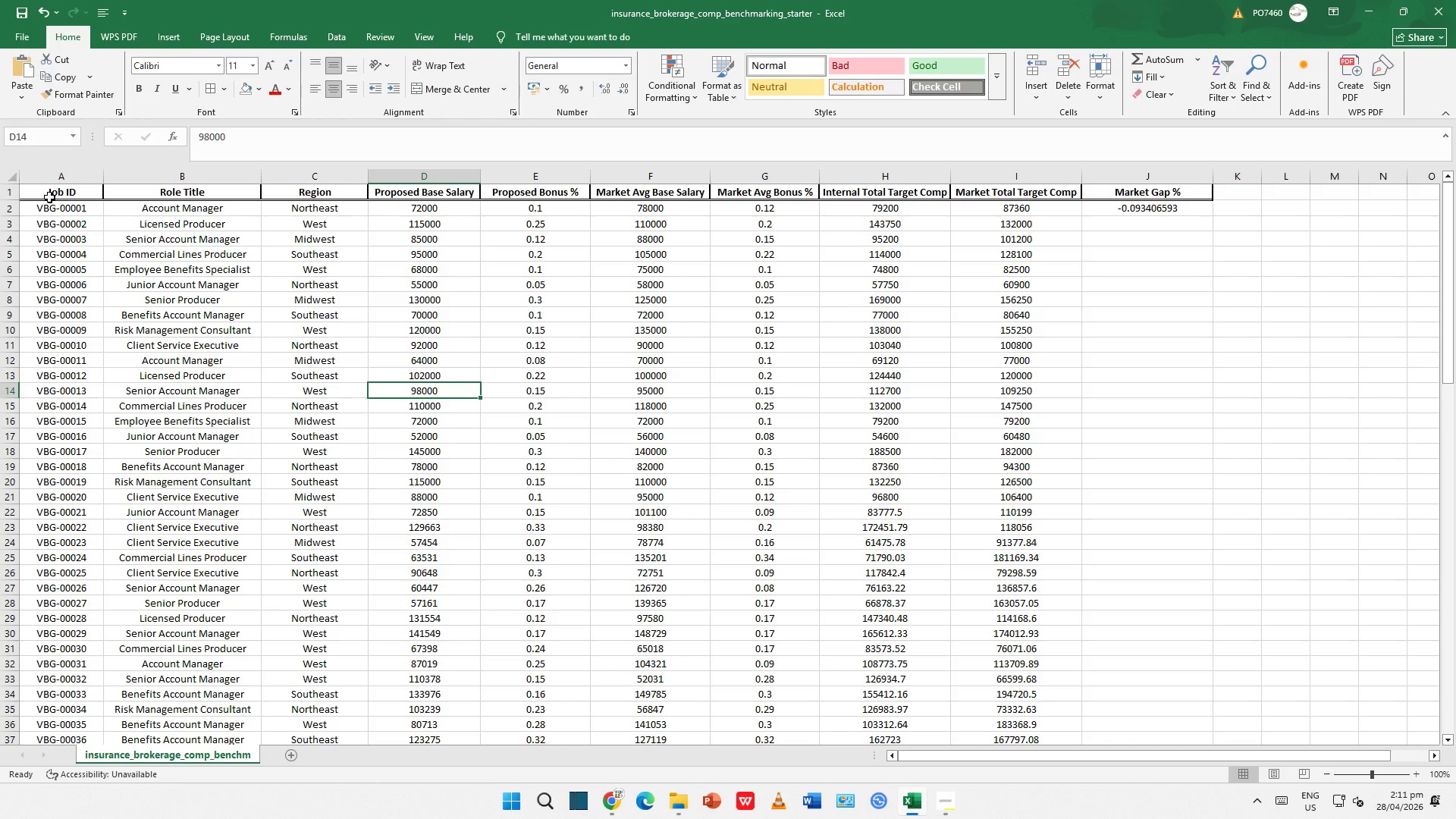 
left_click_drag(start_coordinate=[49, 197], to_coordinate=[1101, 196])
 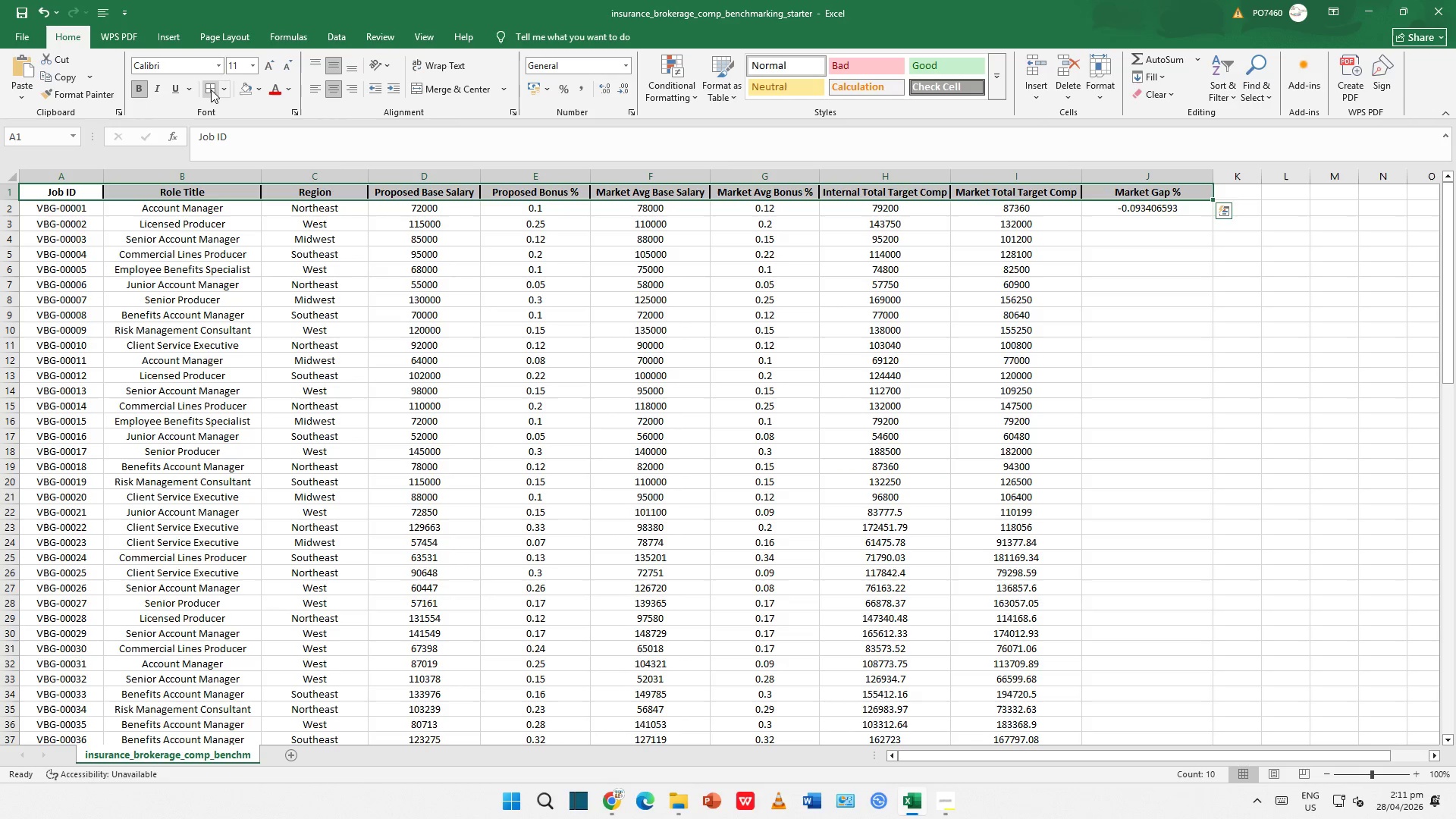 
left_click([528, 359])
 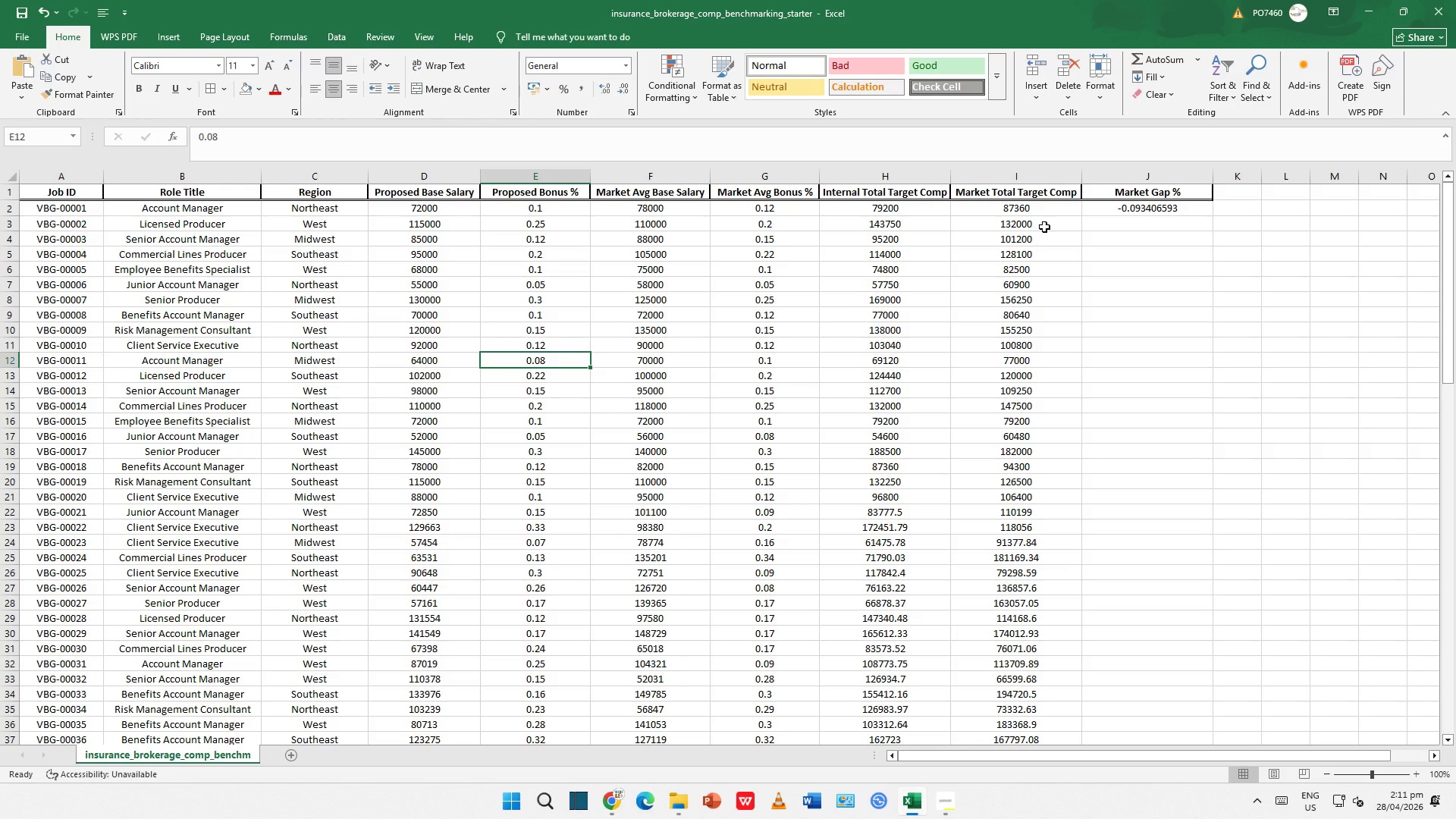 
left_click_drag(start_coordinate=[1044, 227], to_coordinate=[1034, 709])
 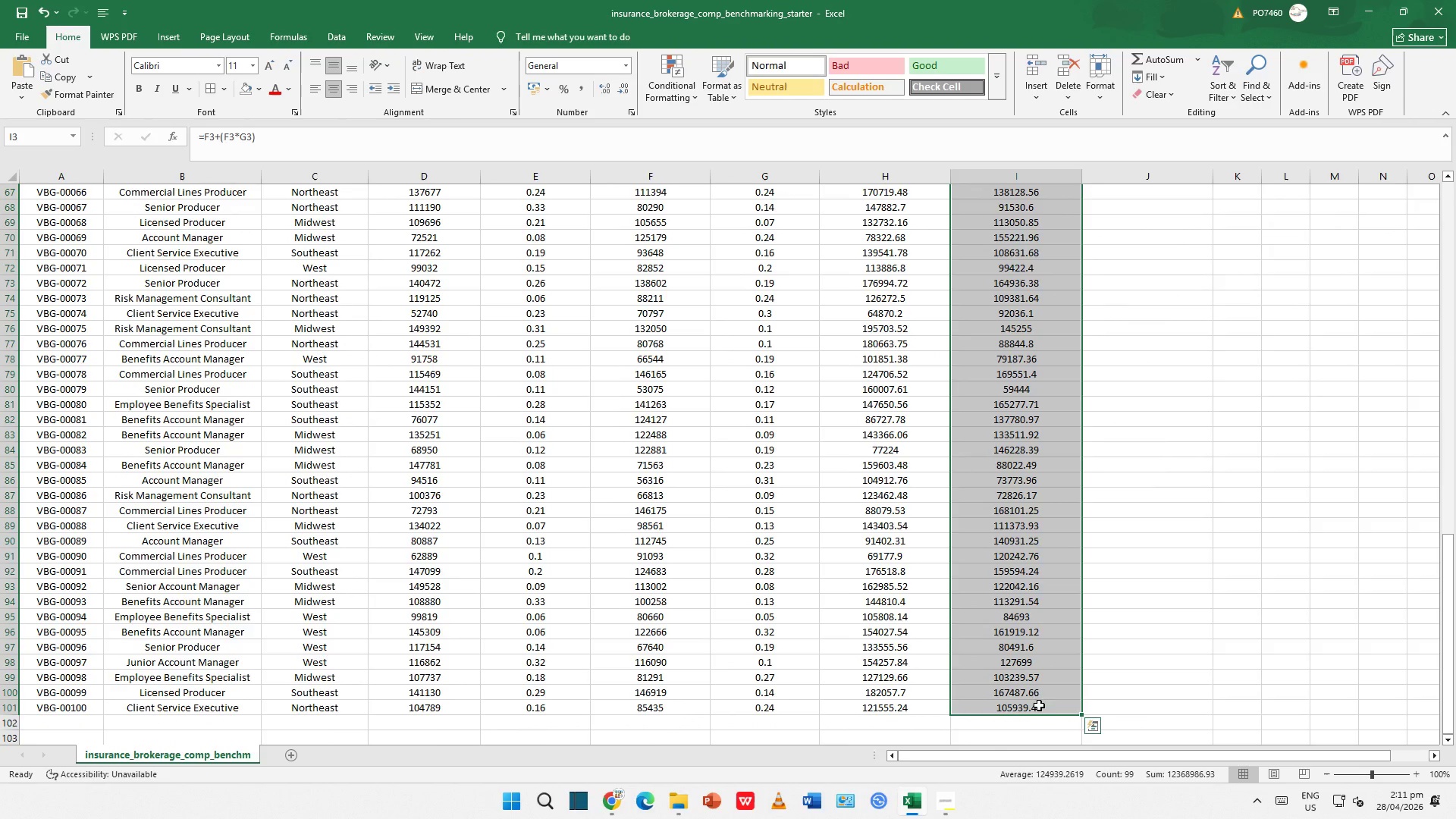 
key(Delete)
 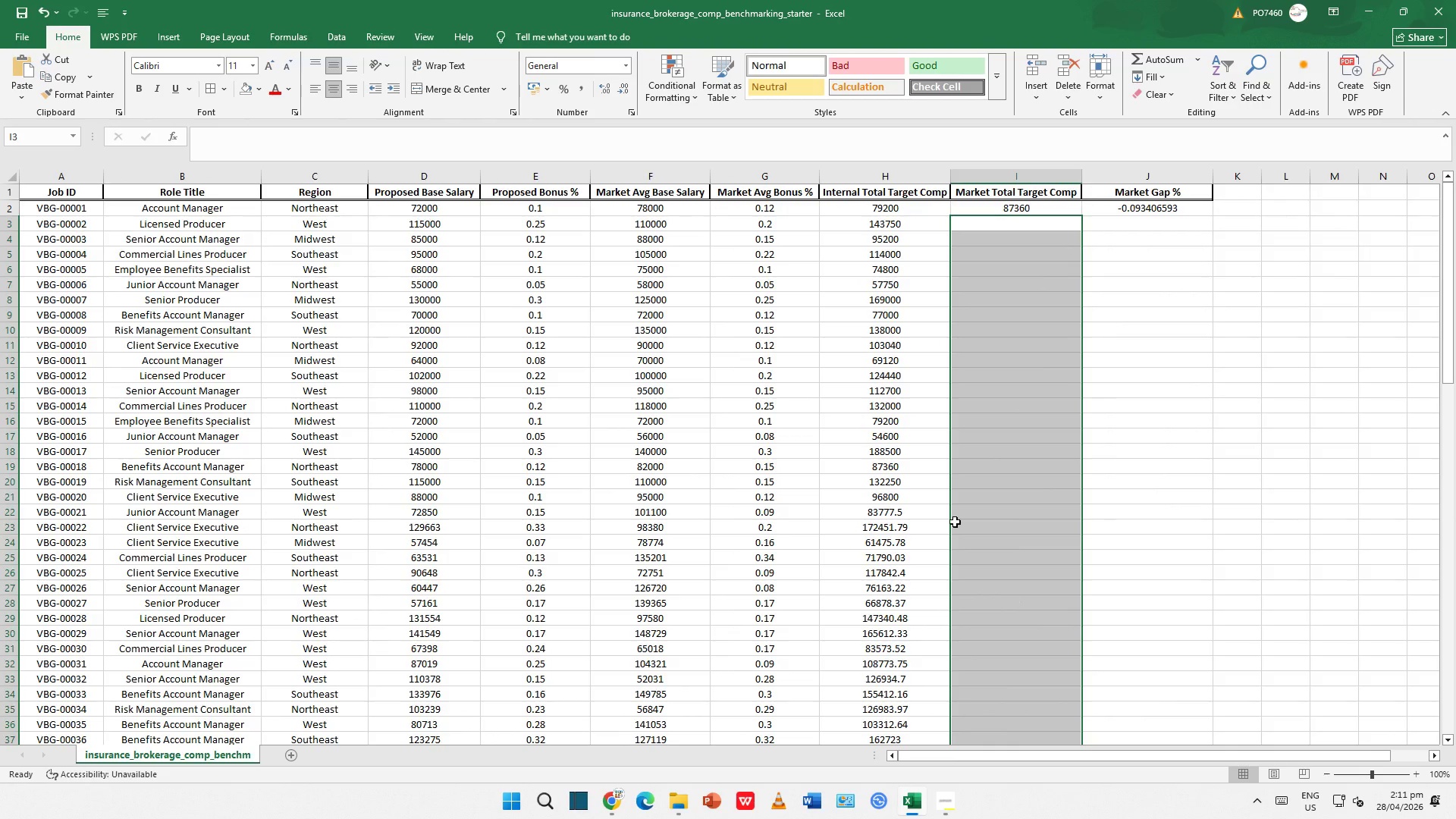 
scroll: coordinate [921, 494], scroll_direction: down, amount: 18.0
 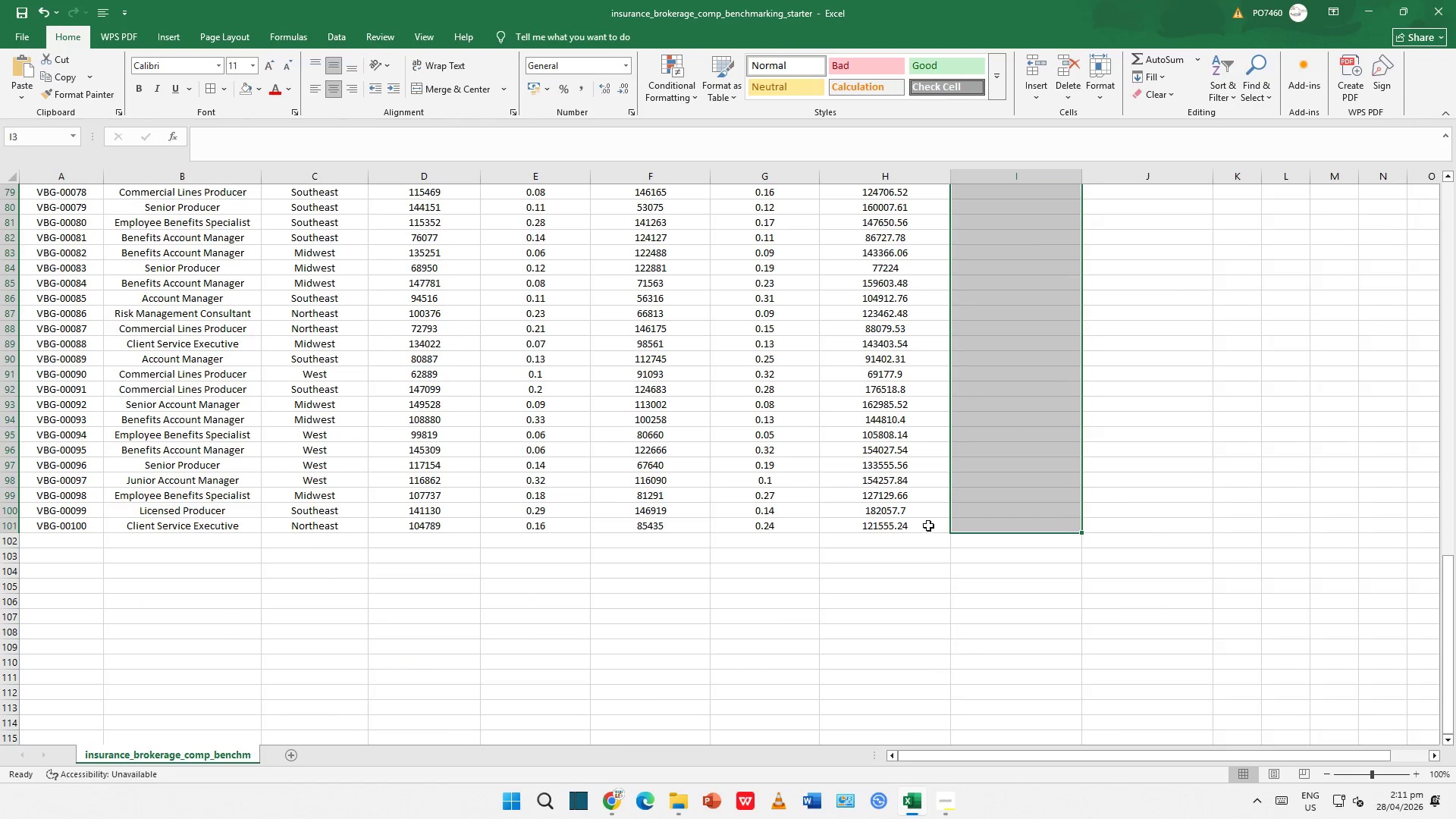 
left_click_drag(start_coordinate=[928, 526], to_coordinate=[899, 221])
 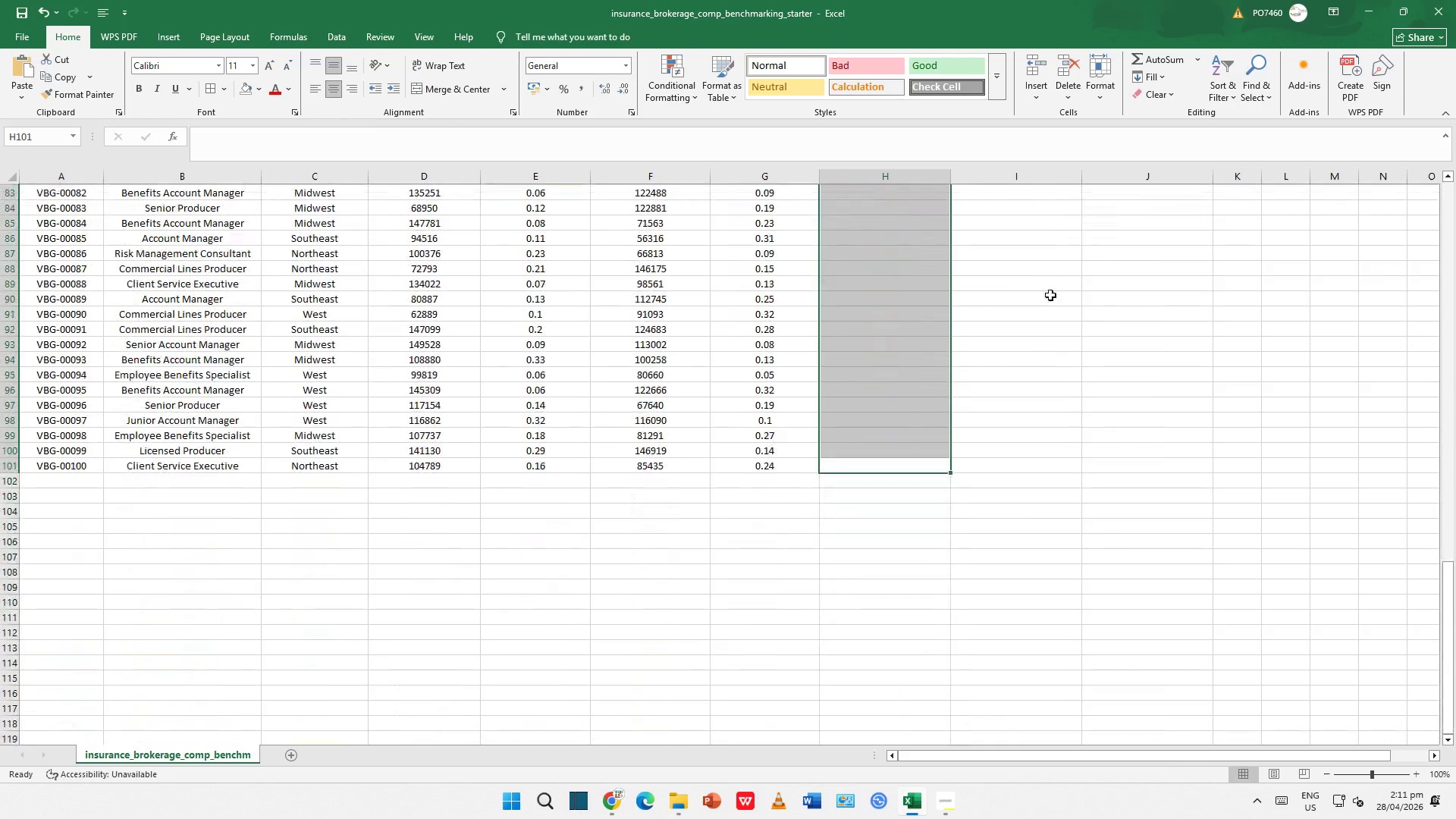 
scroll: coordinate [900, 314], scroll_direction: up, amount: 5.0
 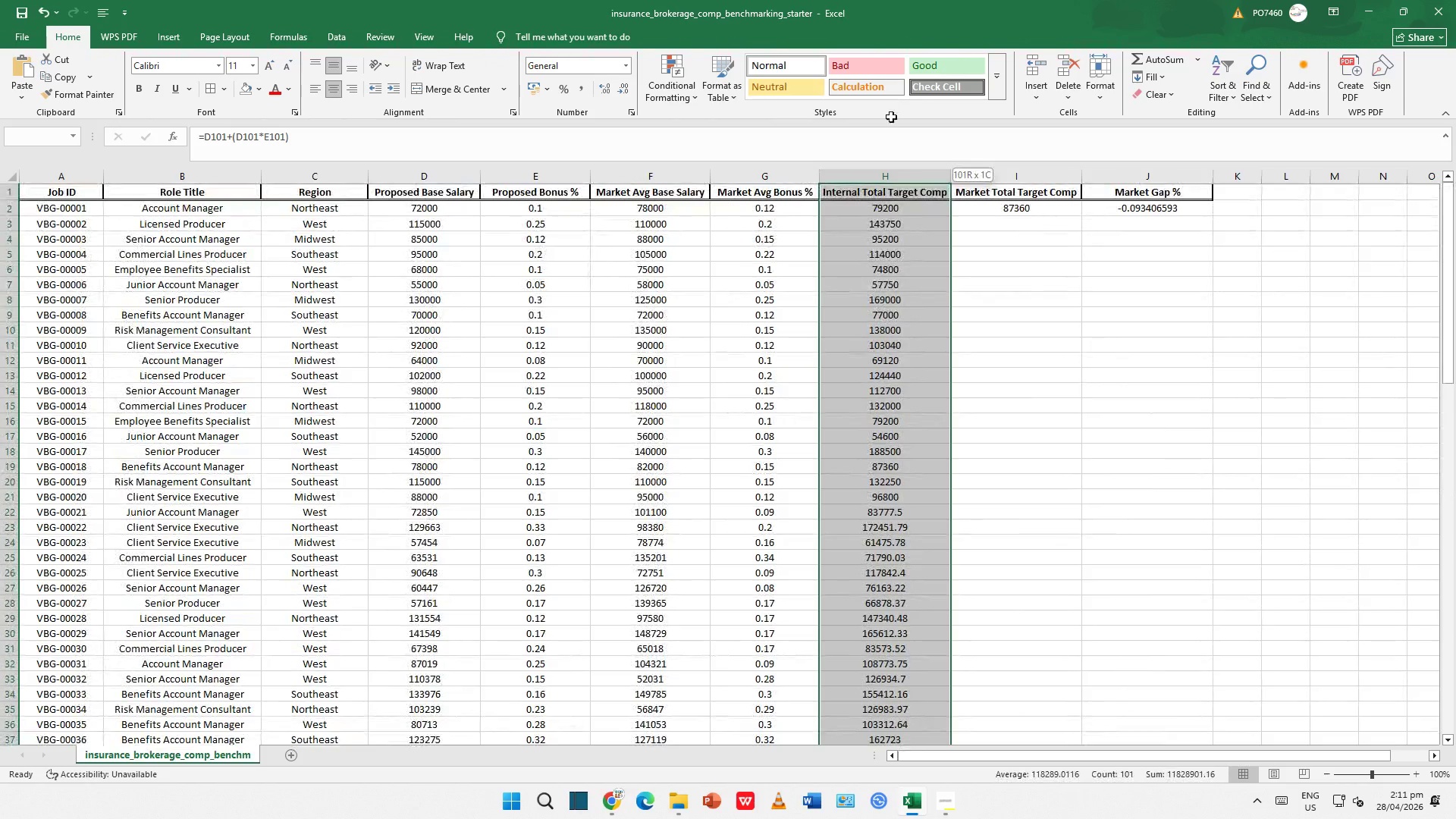 
key(Delete)
 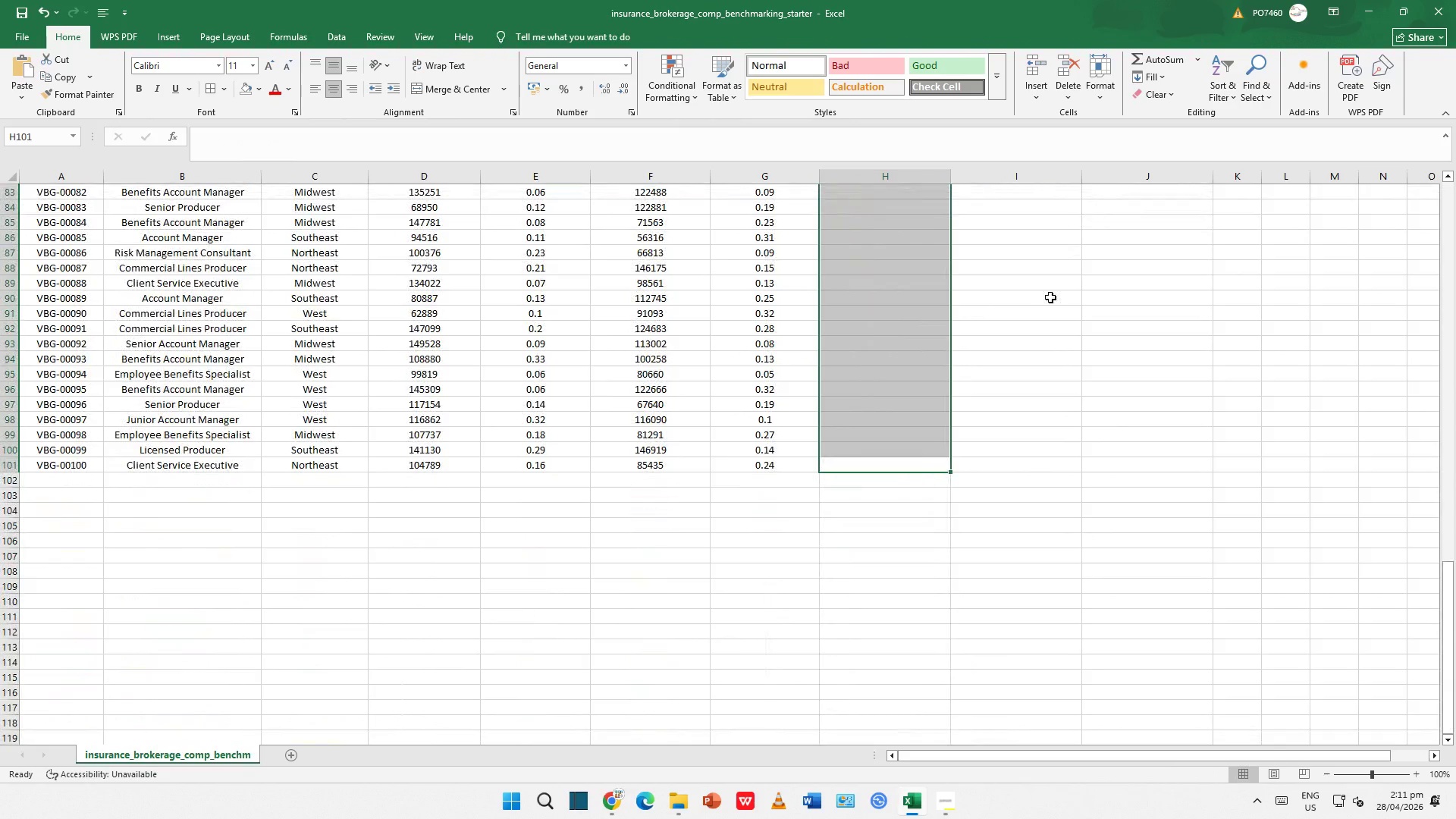 
left_click([1050, 297])
 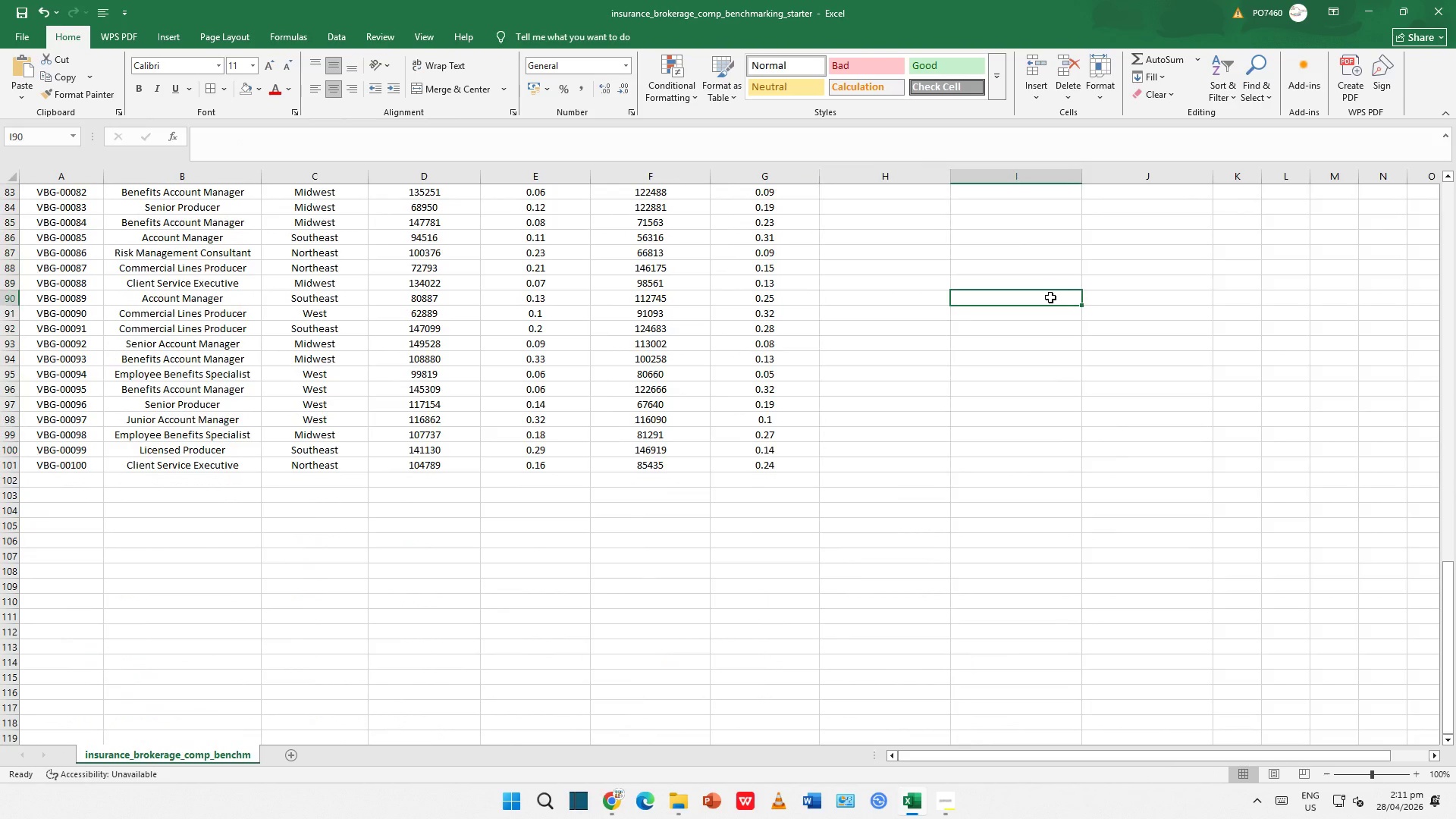 
scroll: coordinate [1050, 297], scroll_direction: up, amount: 36.0
 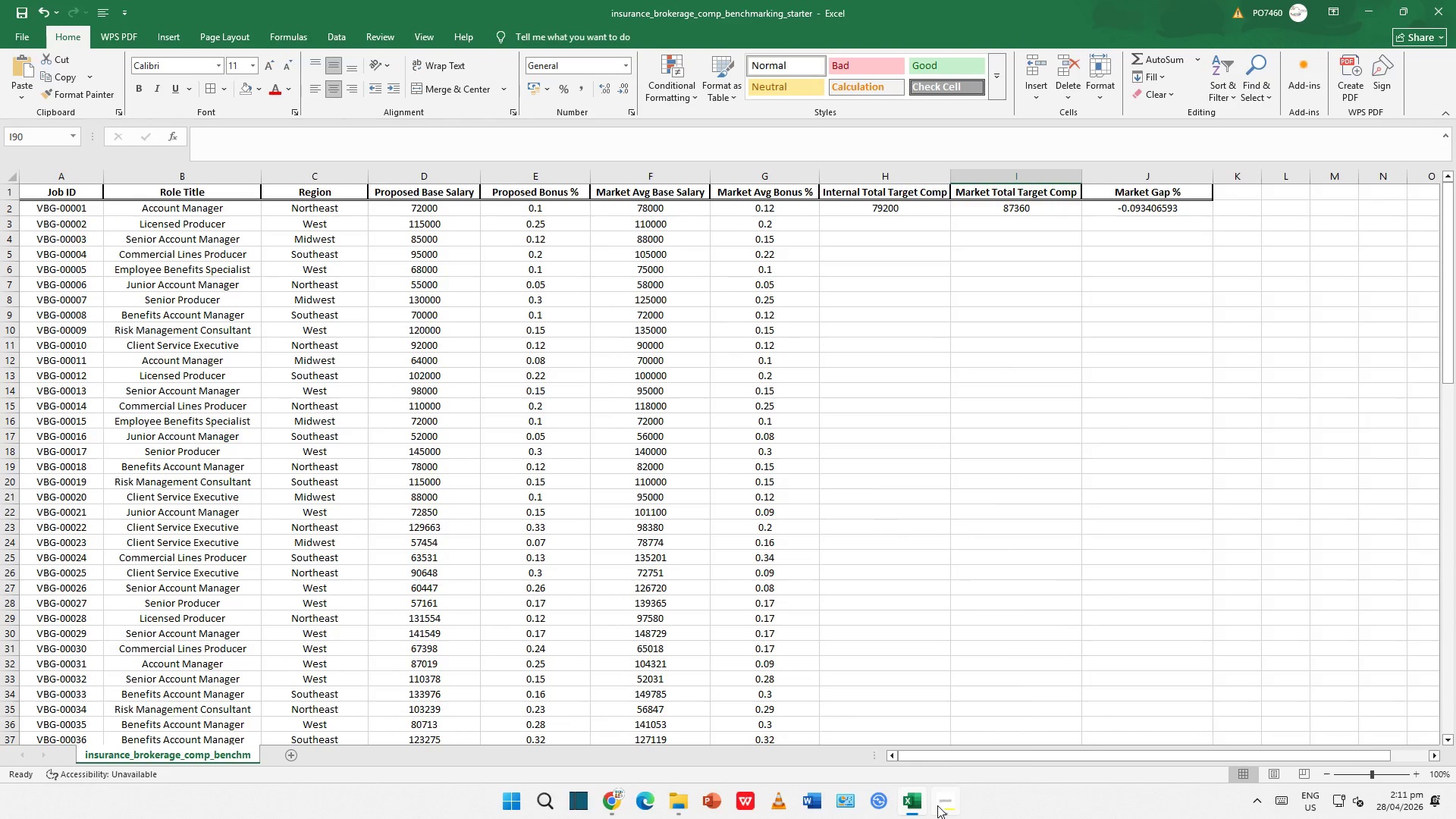 
left_click([947, 766])